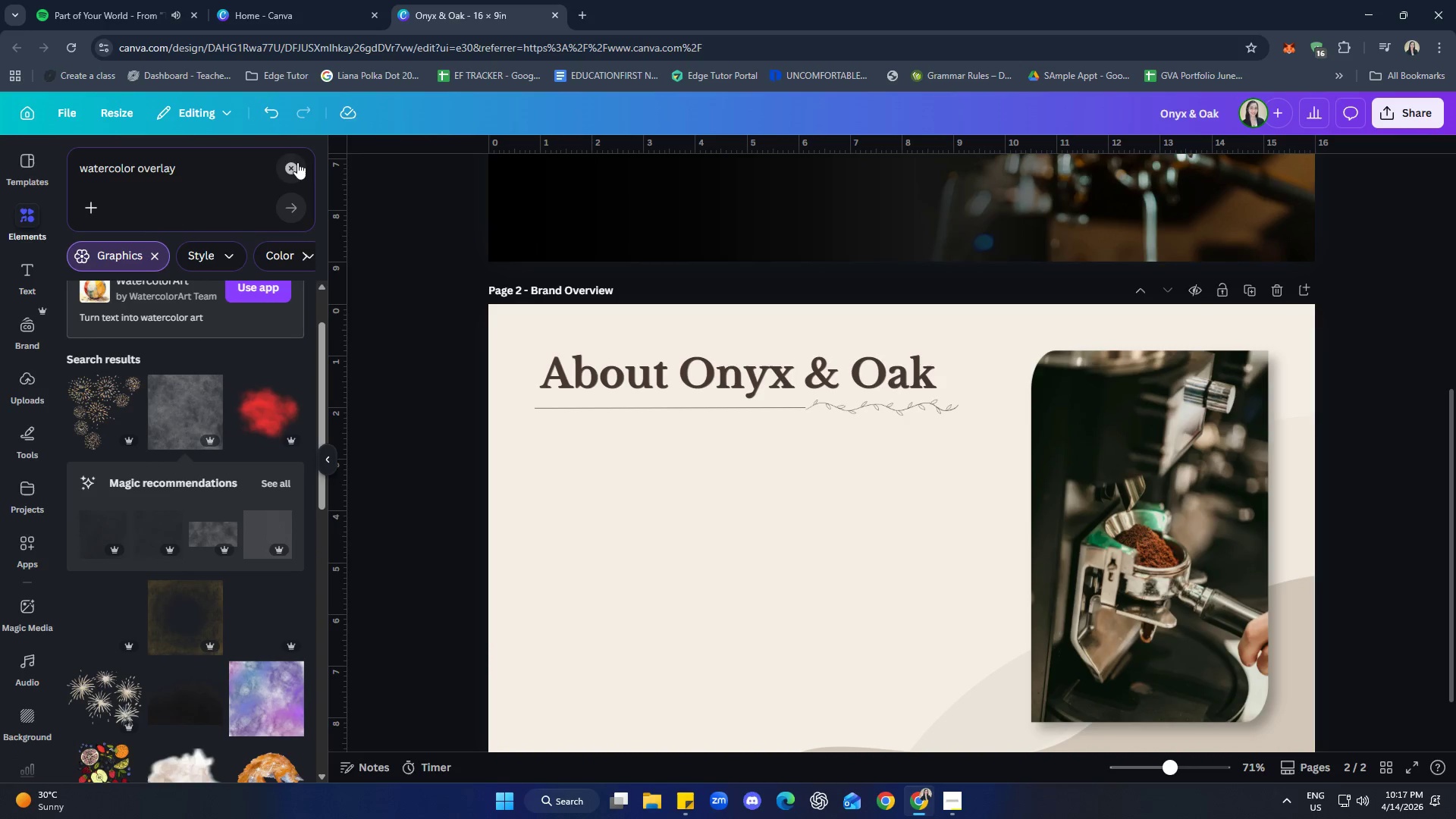 
left_click([297, 162])
 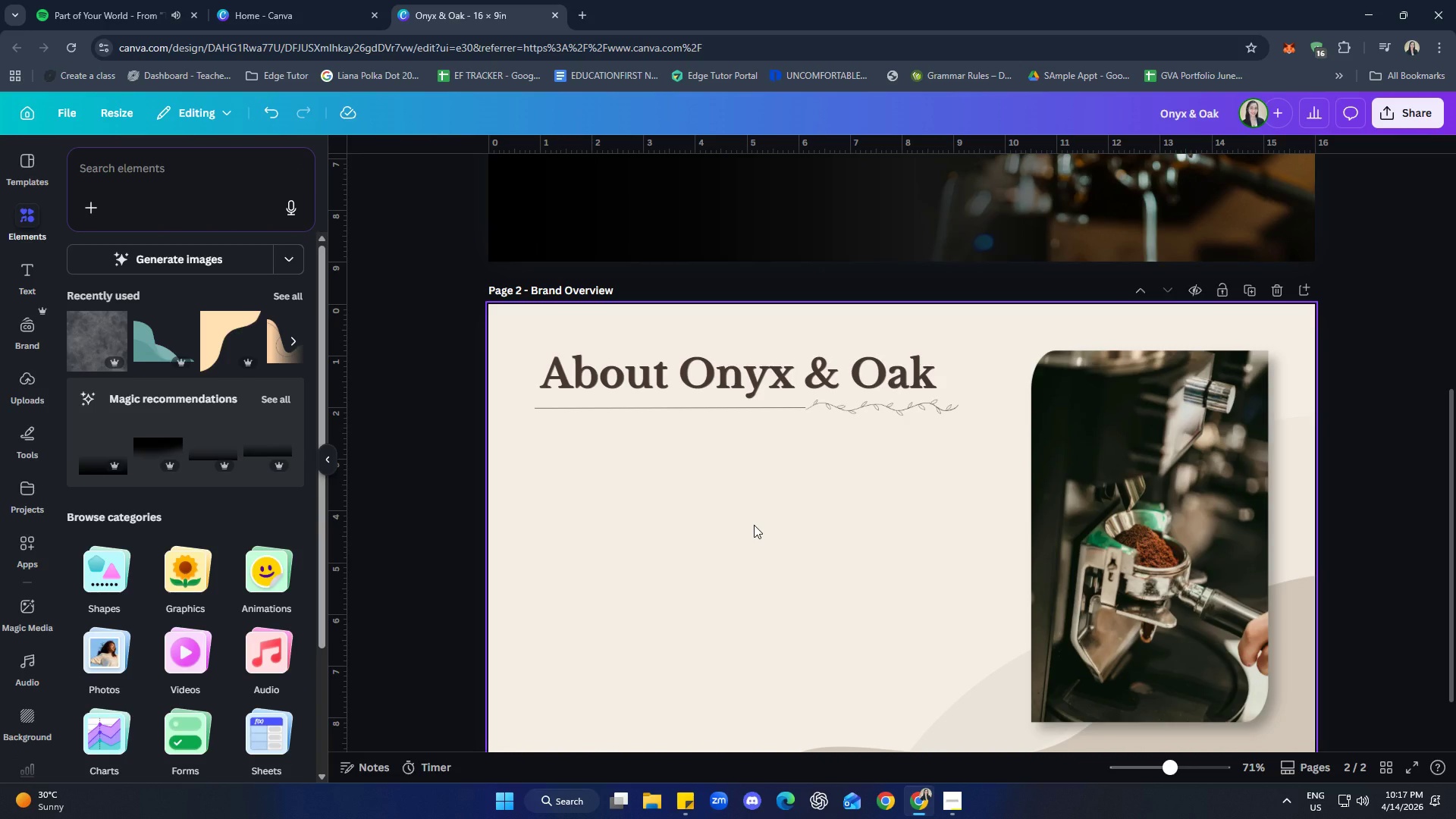 
scroll: coordinate [881, 631], scroll_direction: down, amount: 2.0
 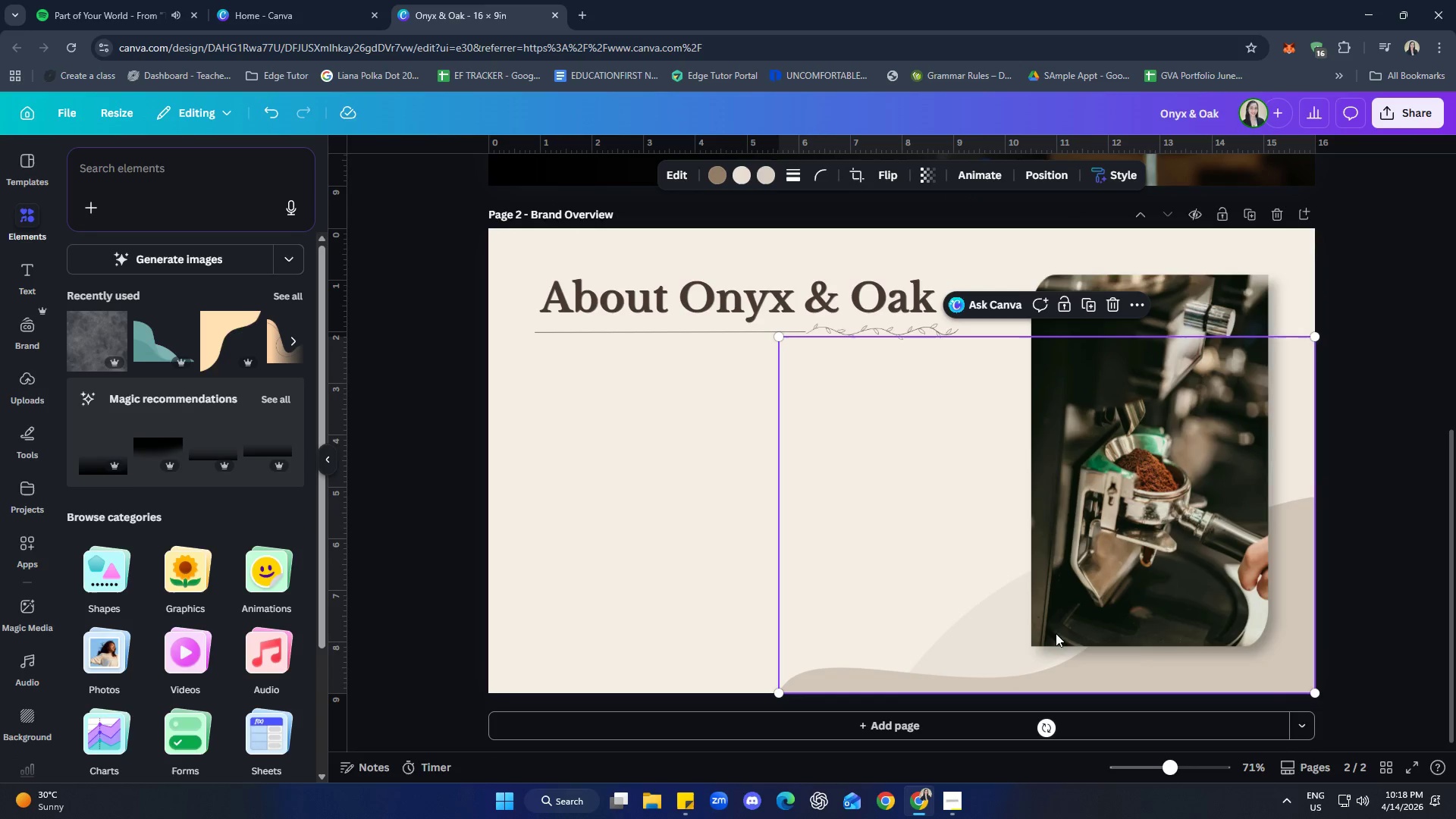 
double_click([1398, 554])
 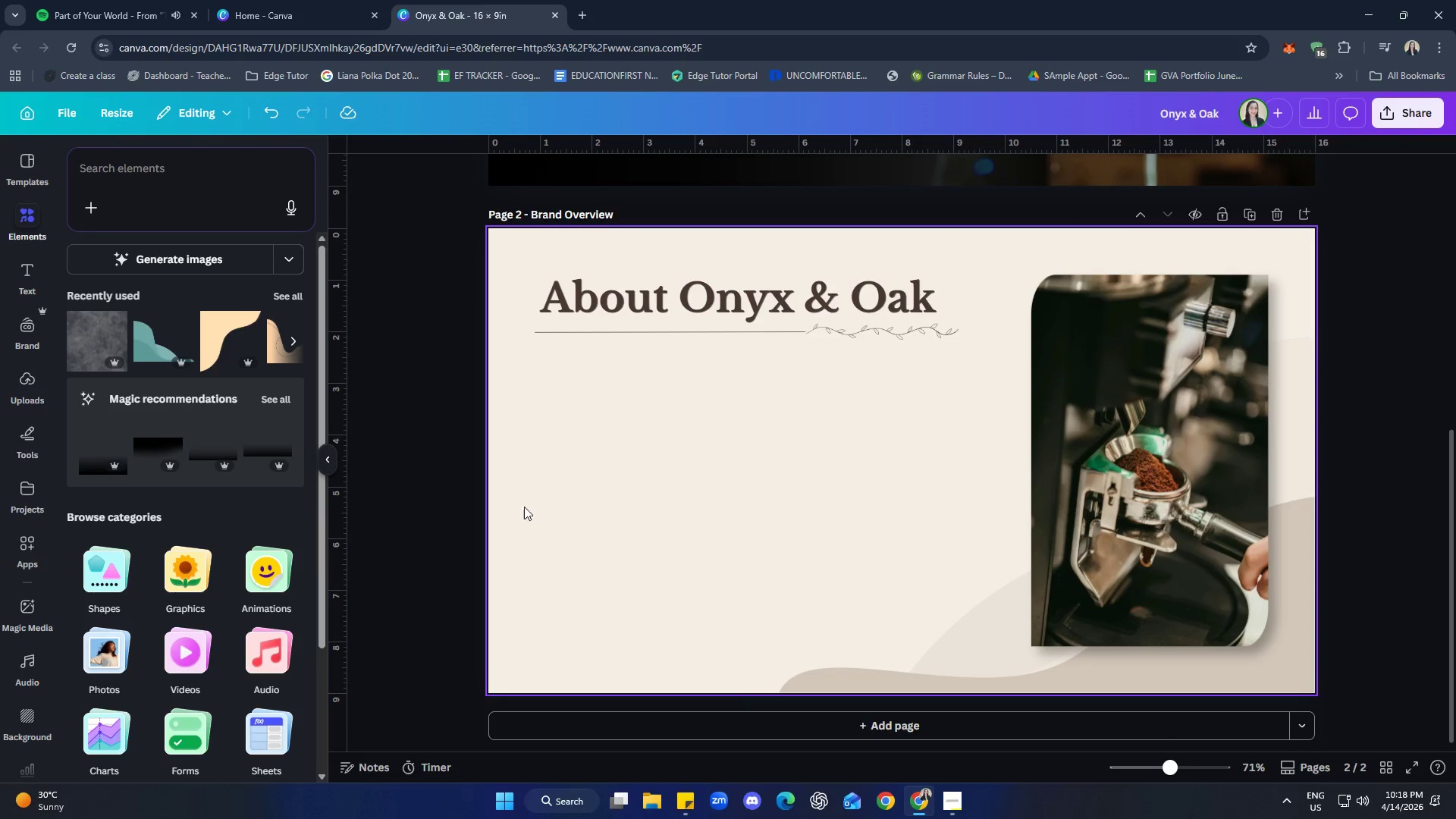 
scroll: coordinate [165, 473], scroll_direction: up, amount: 2.0
 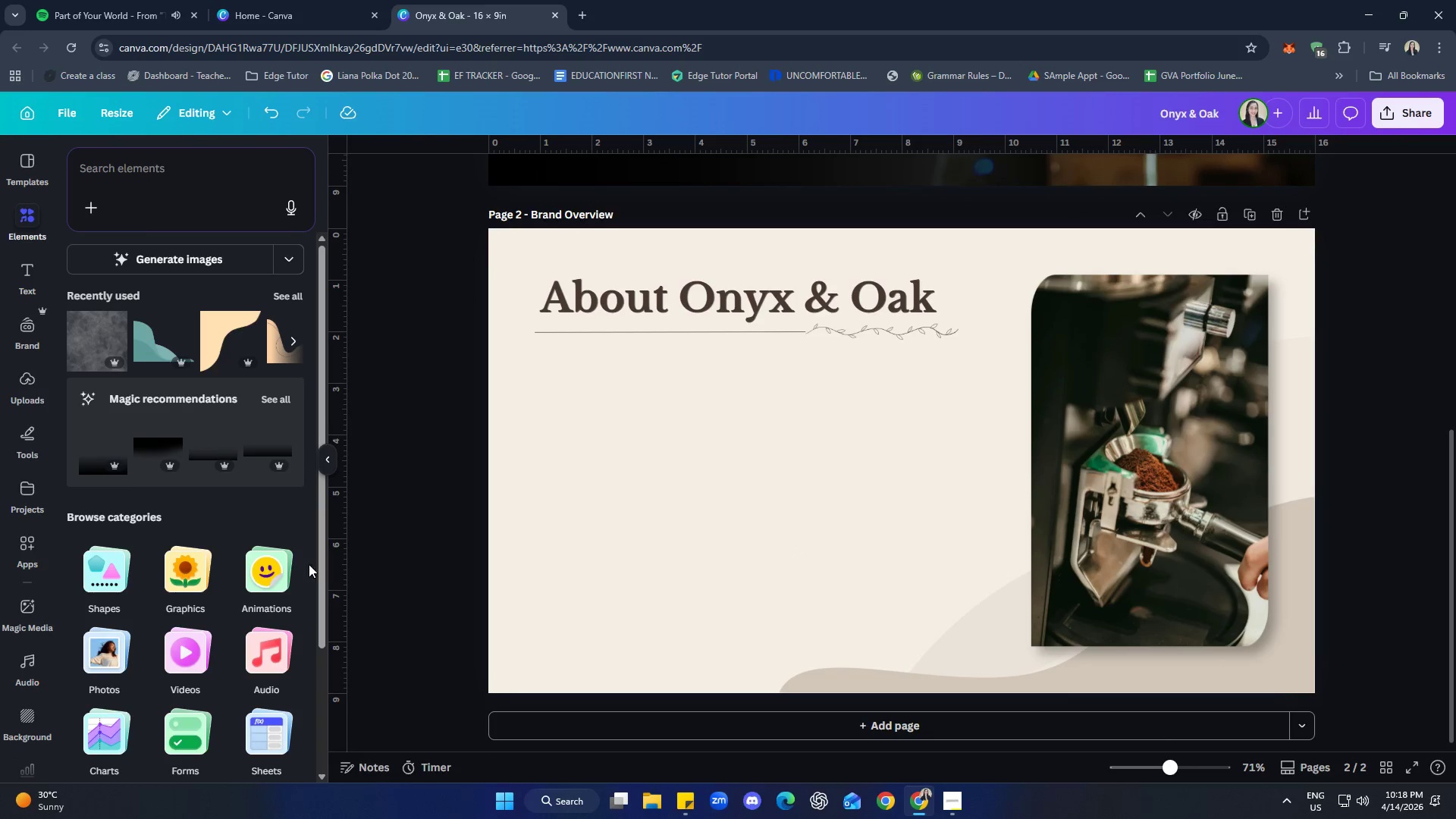 
left_click([26, 282])
 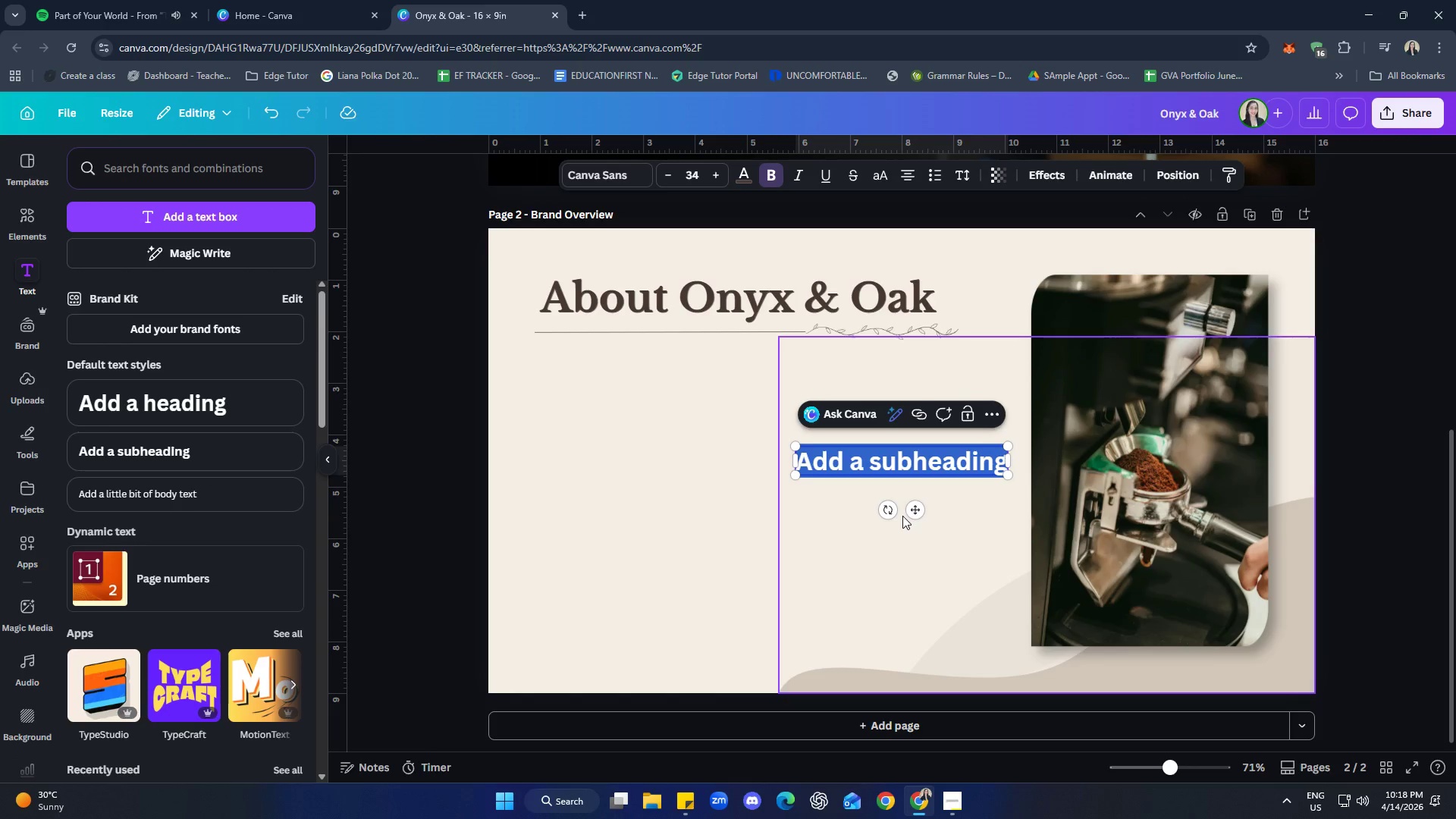 
left_click_drag(start_coordinate=[917, 515], to_coordinate=[658, 456])
 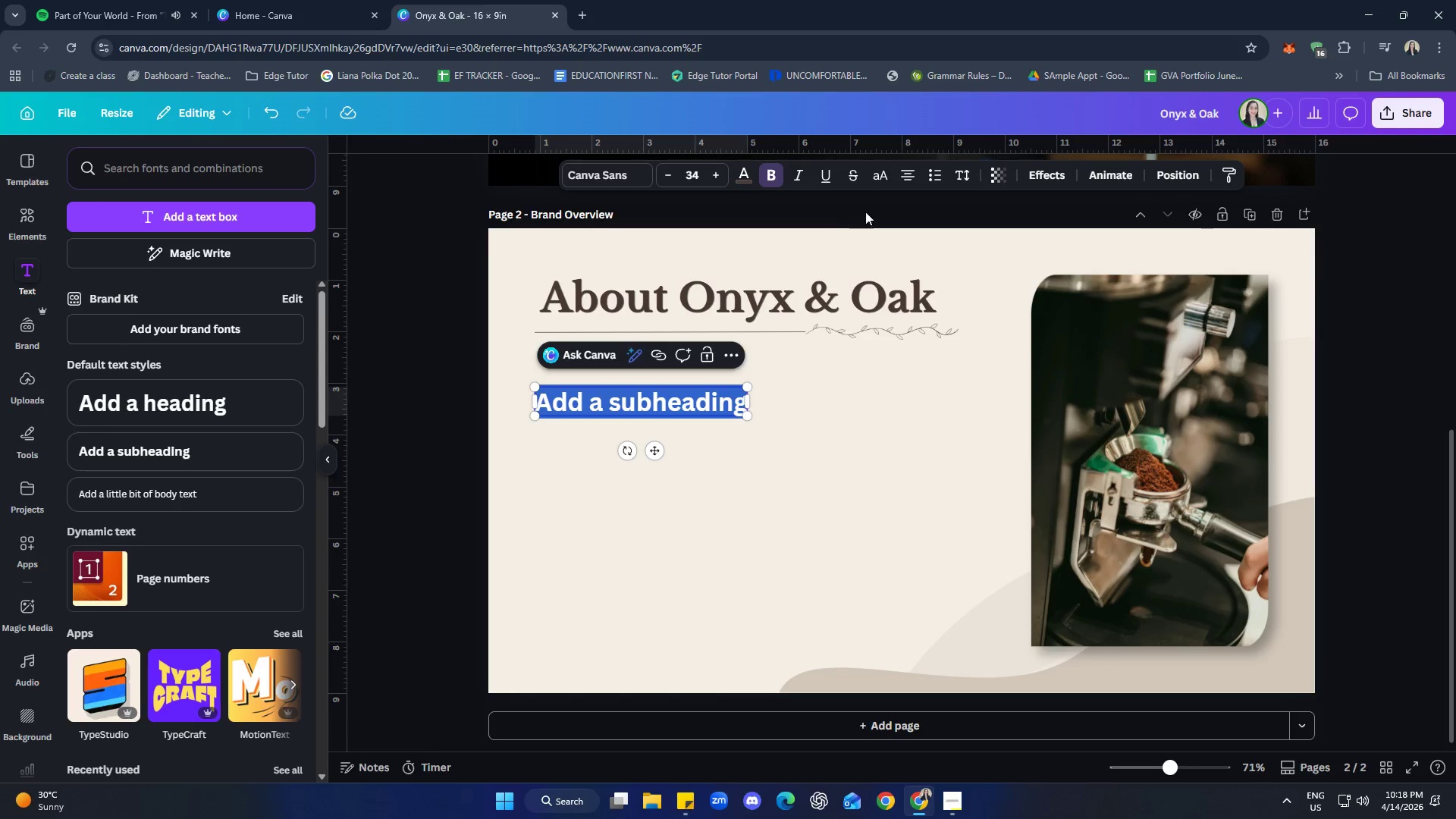 
left_click([932, 172])
 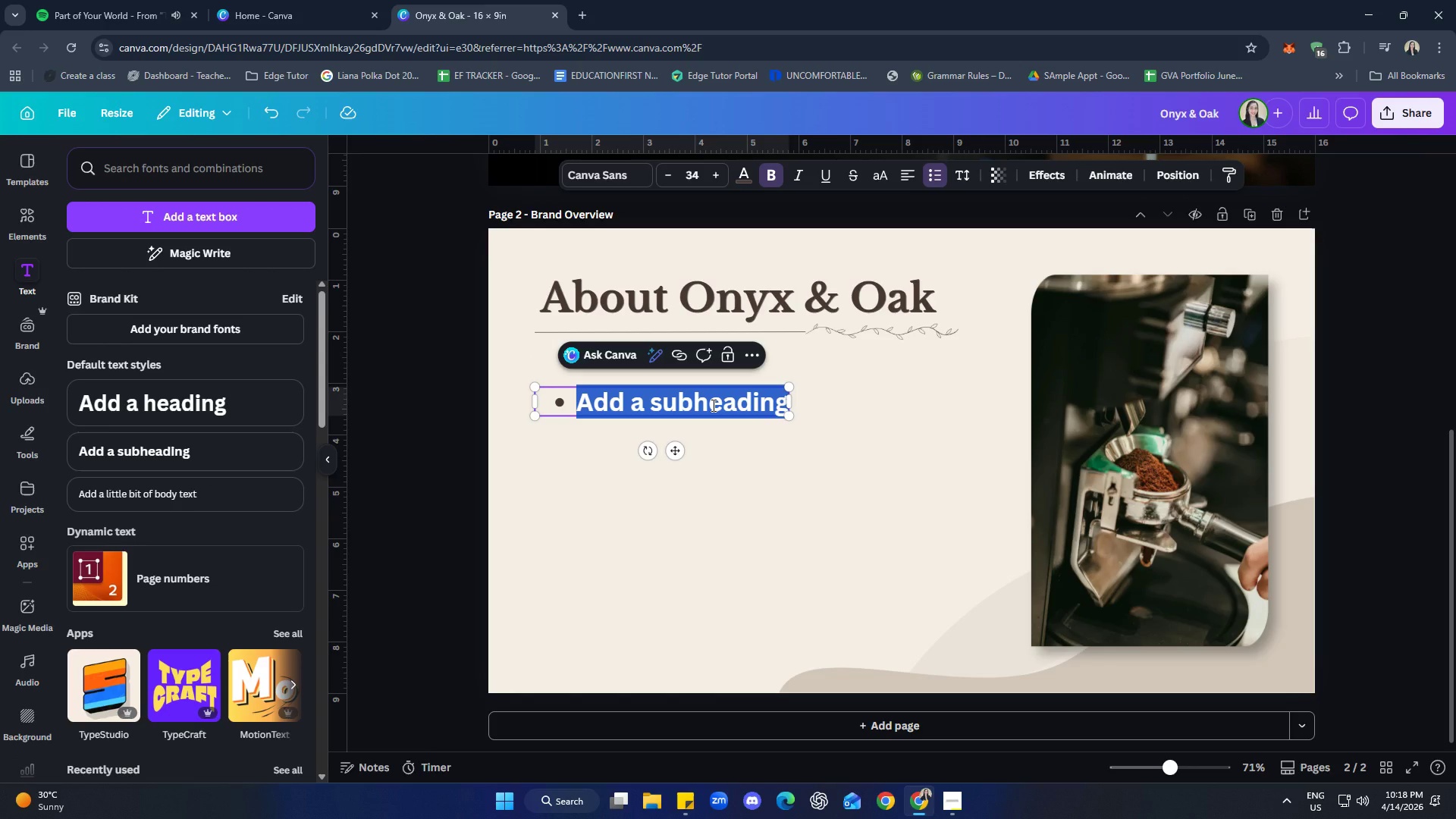 
type(Boutique espresso bra)
key(Backspace)
key(Backspace)
key(Backspace)
type(brand)
 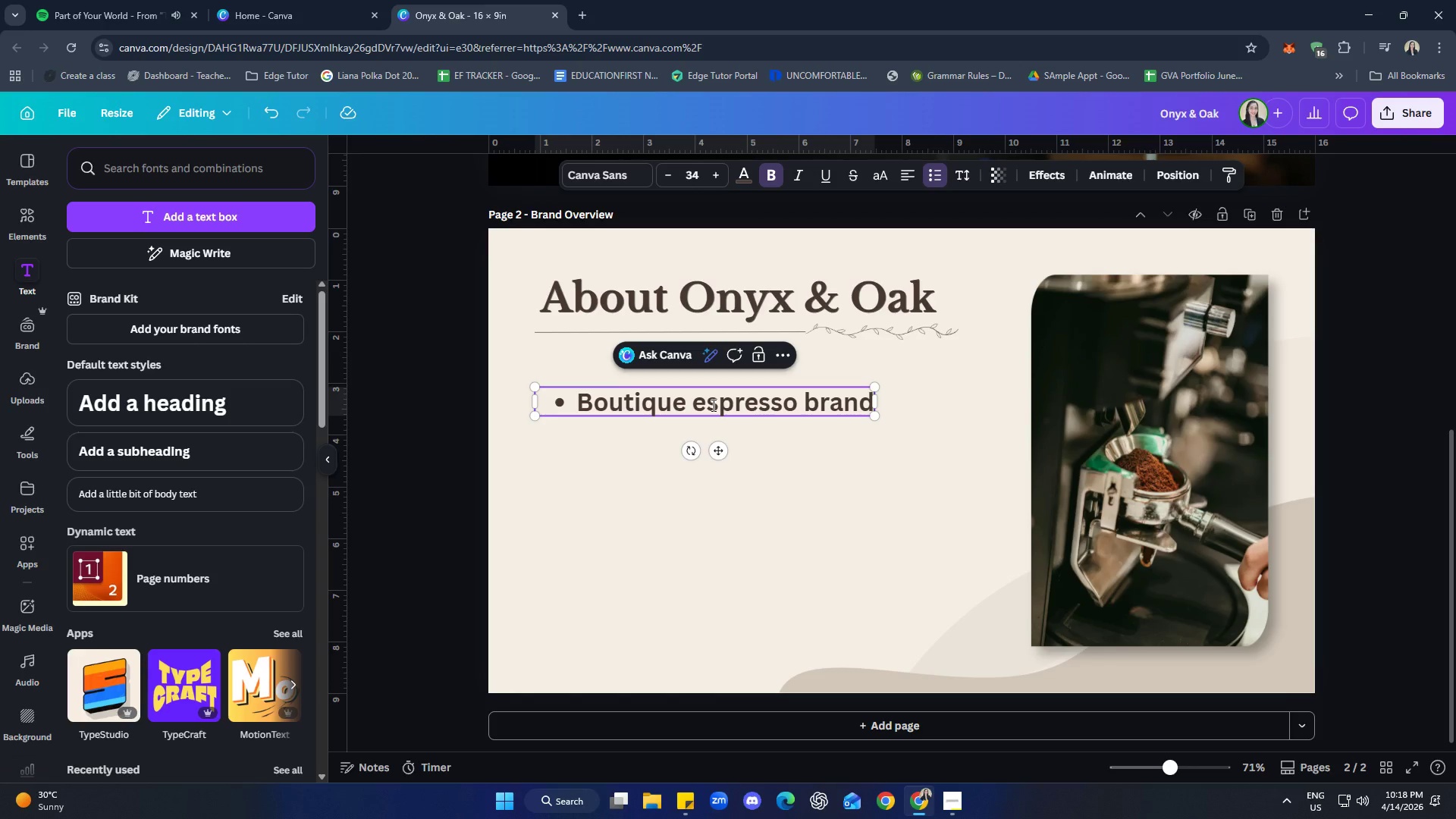 
left_click([808, 475])
 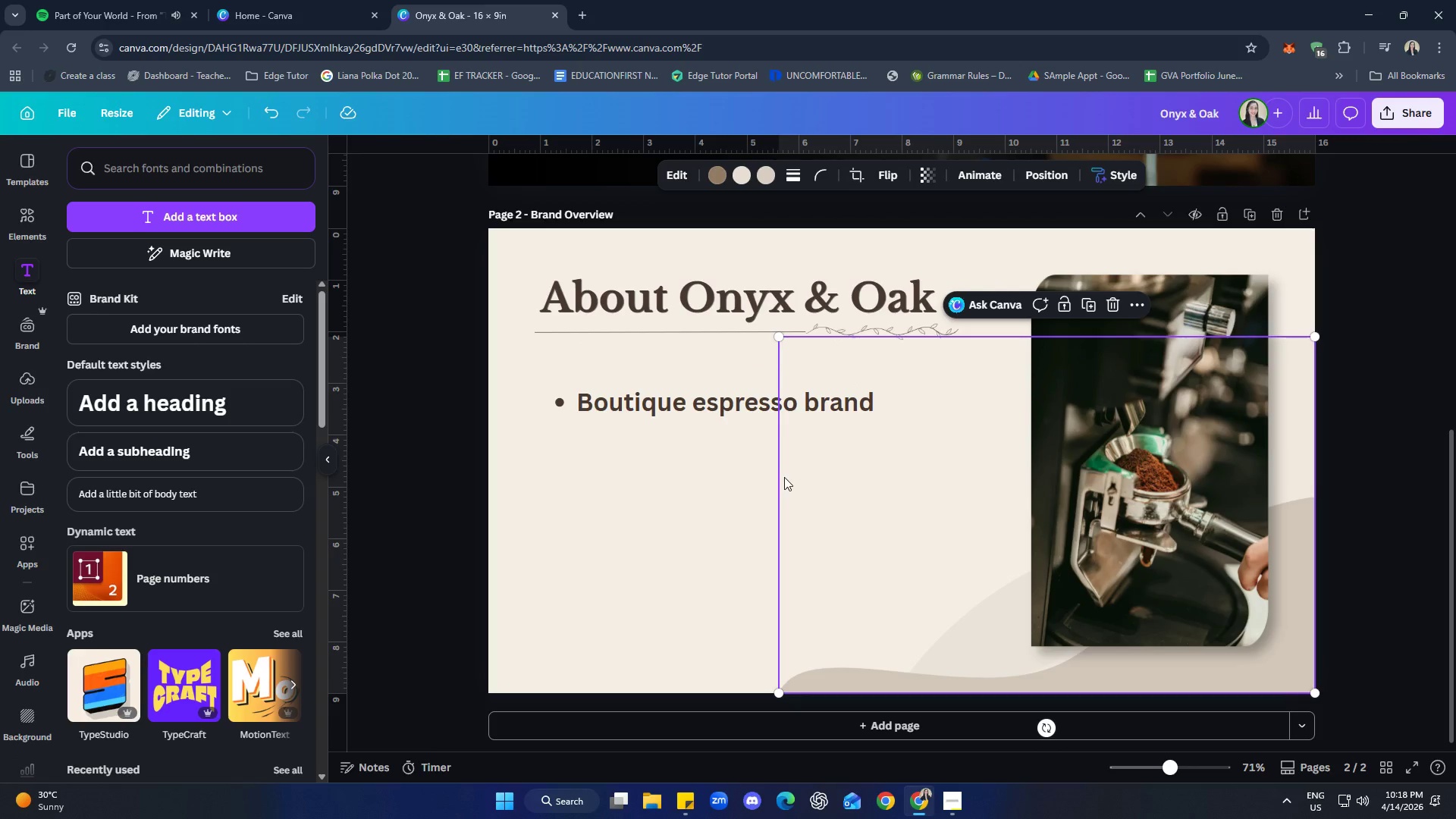 
left_click([764, 477])
 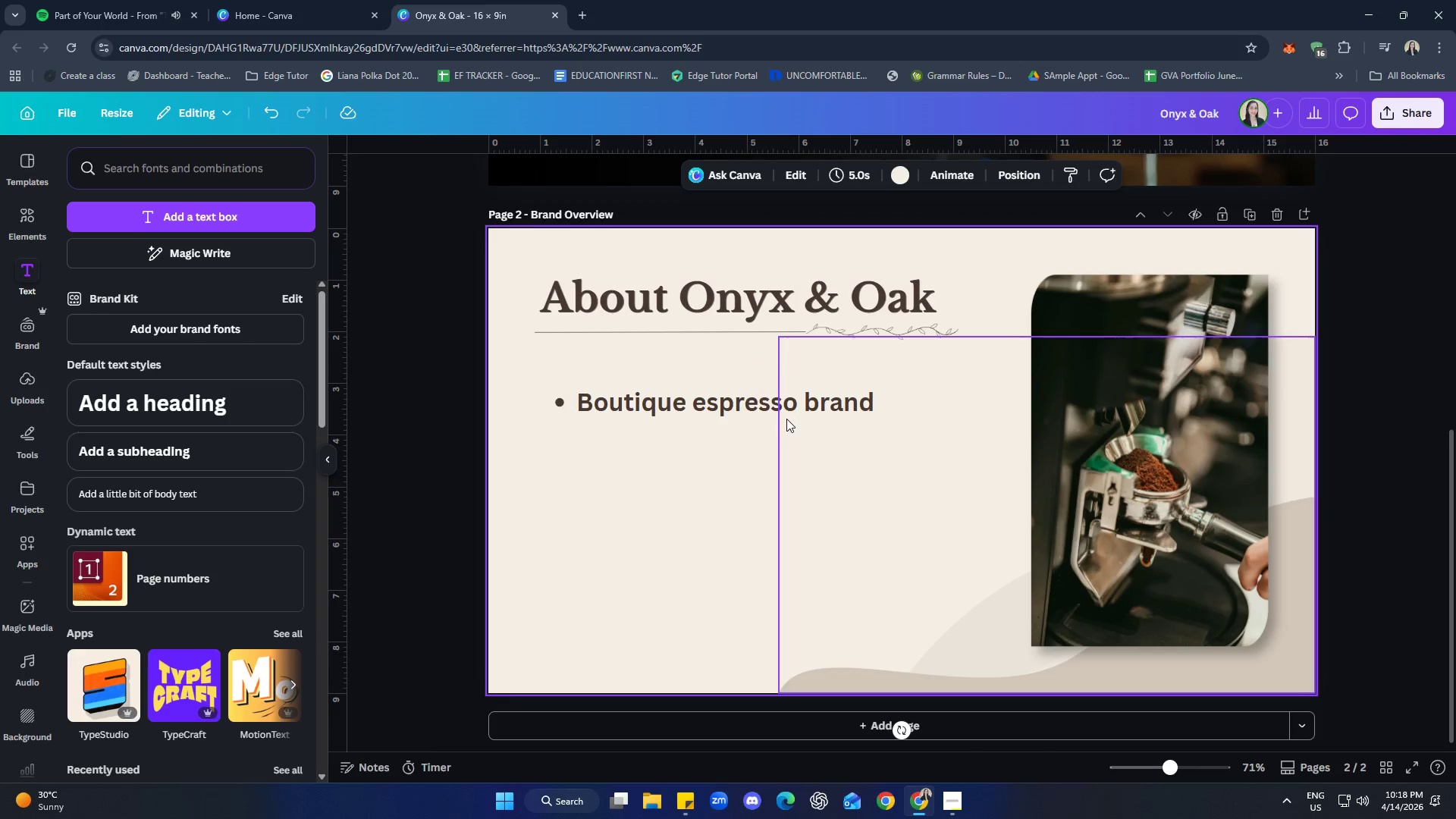 
left_click([779, 407])
 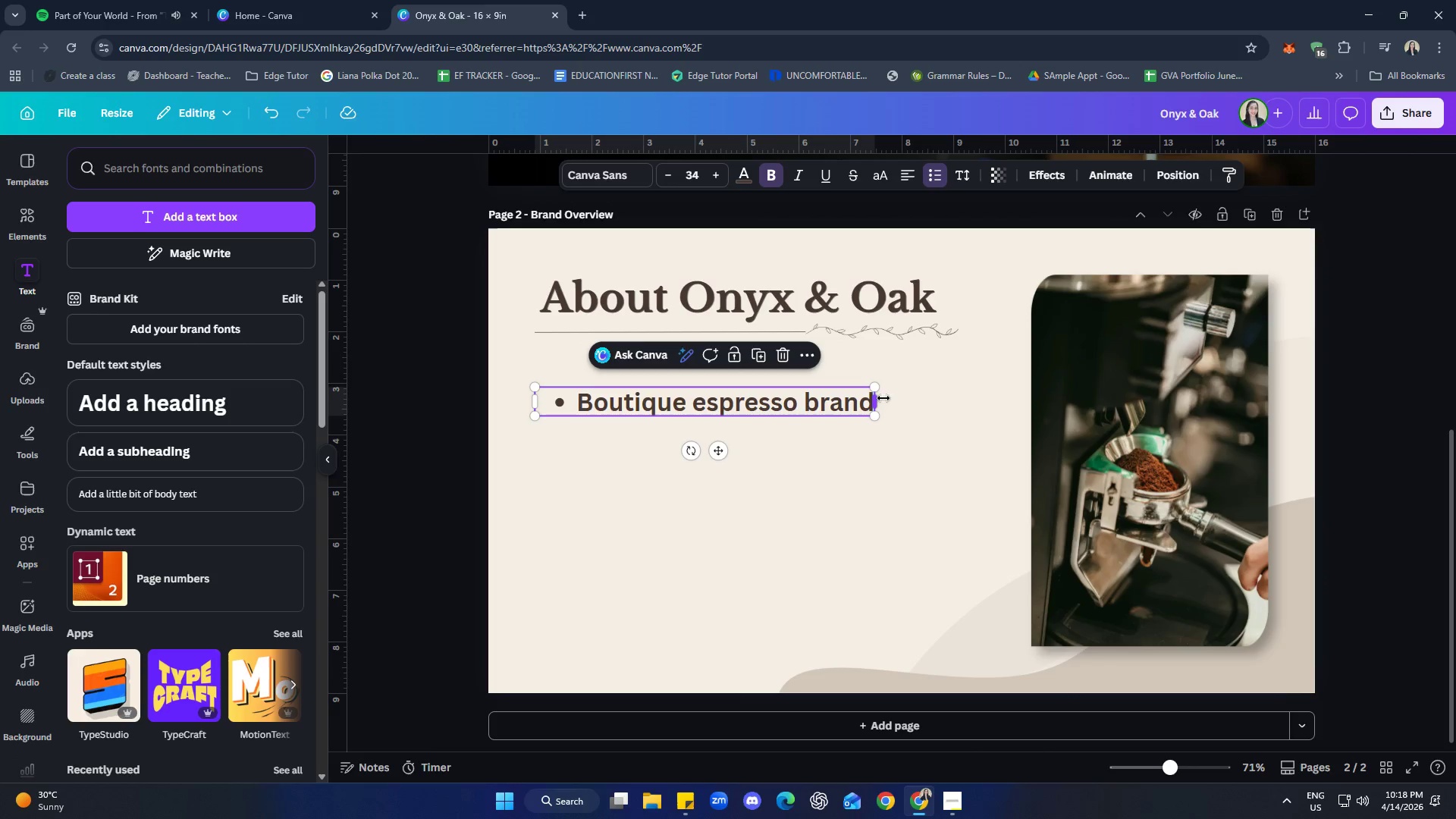 
left_click_drag(start_coordinate=[877, 401], to_coordinate=[881, 393])
 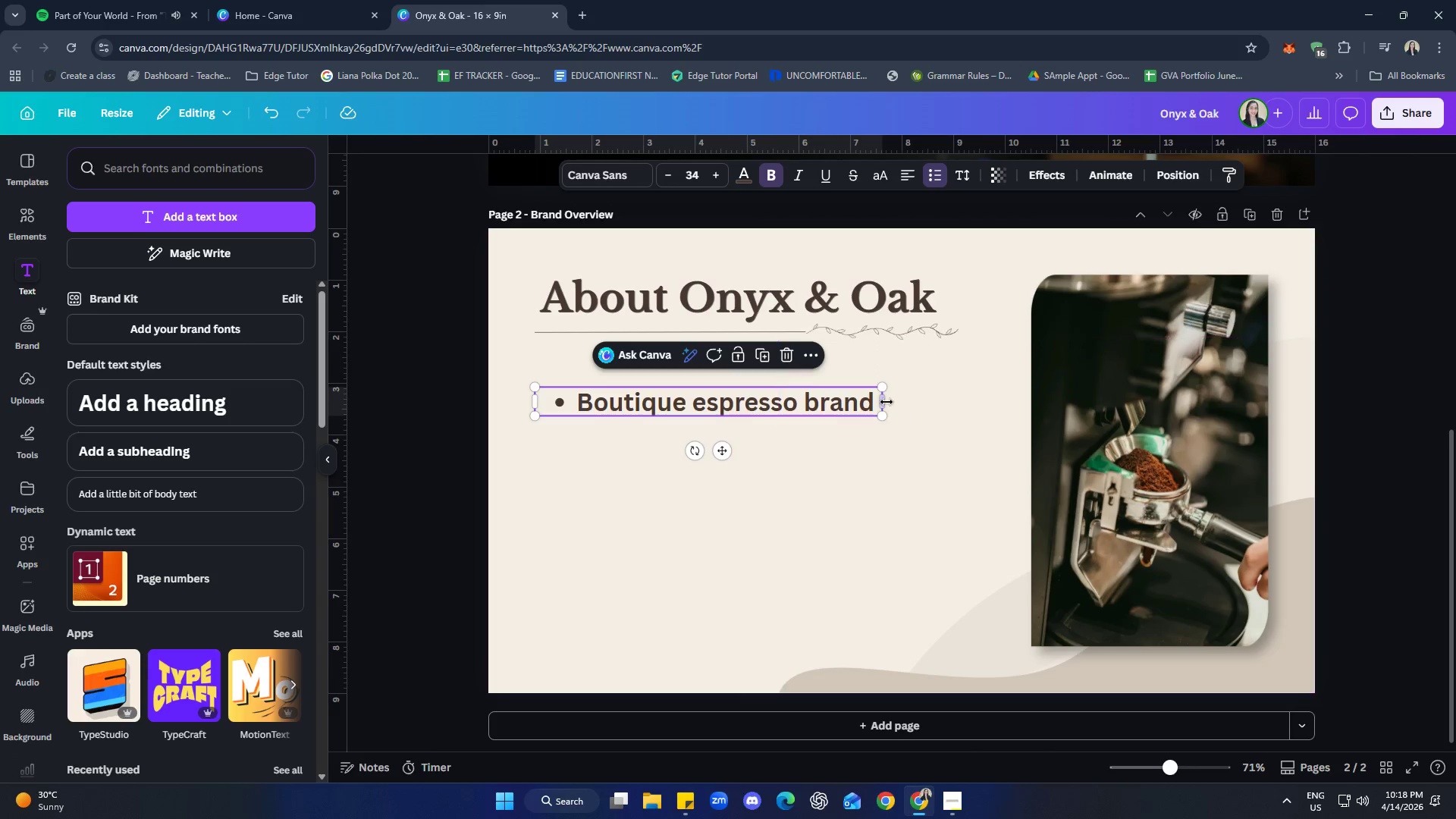 
left_click_drag(start_coordinate=[882, 401], to_coordinate=[877, 398])
 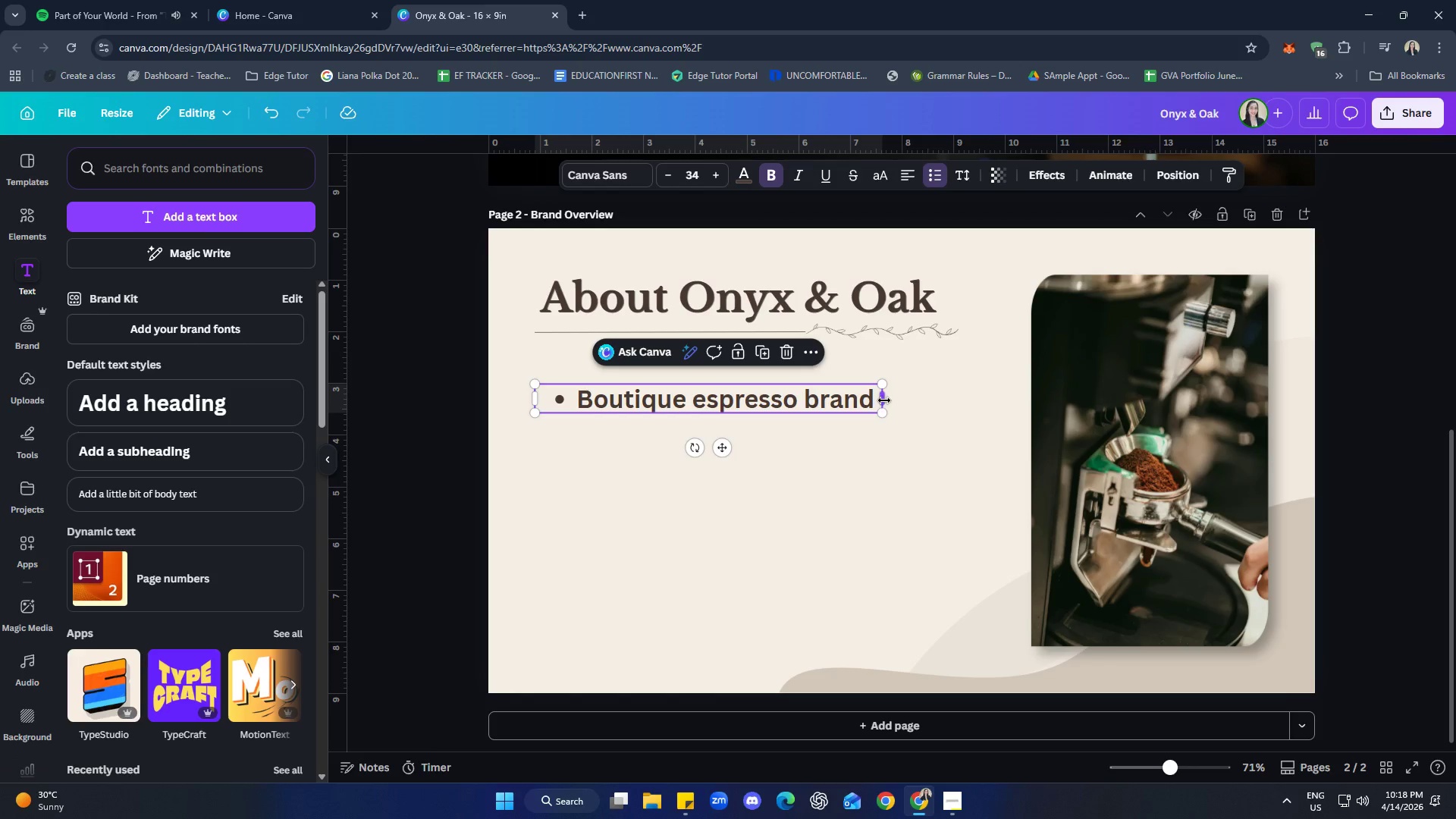 
left_click_drag(start_coordinate=[886, 400], to_coordinate=[879, 400])
 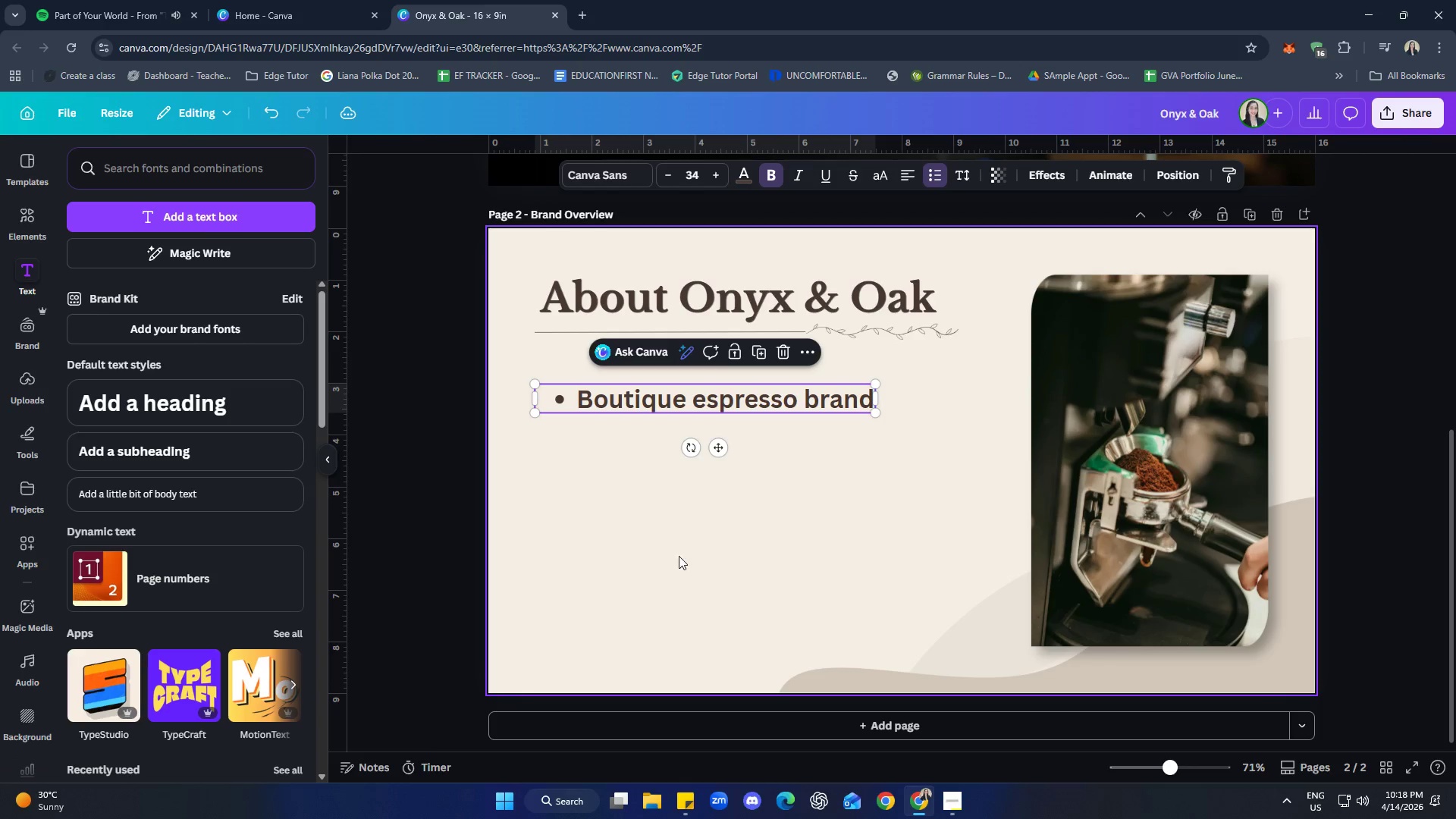 
left_click([673, 560])
 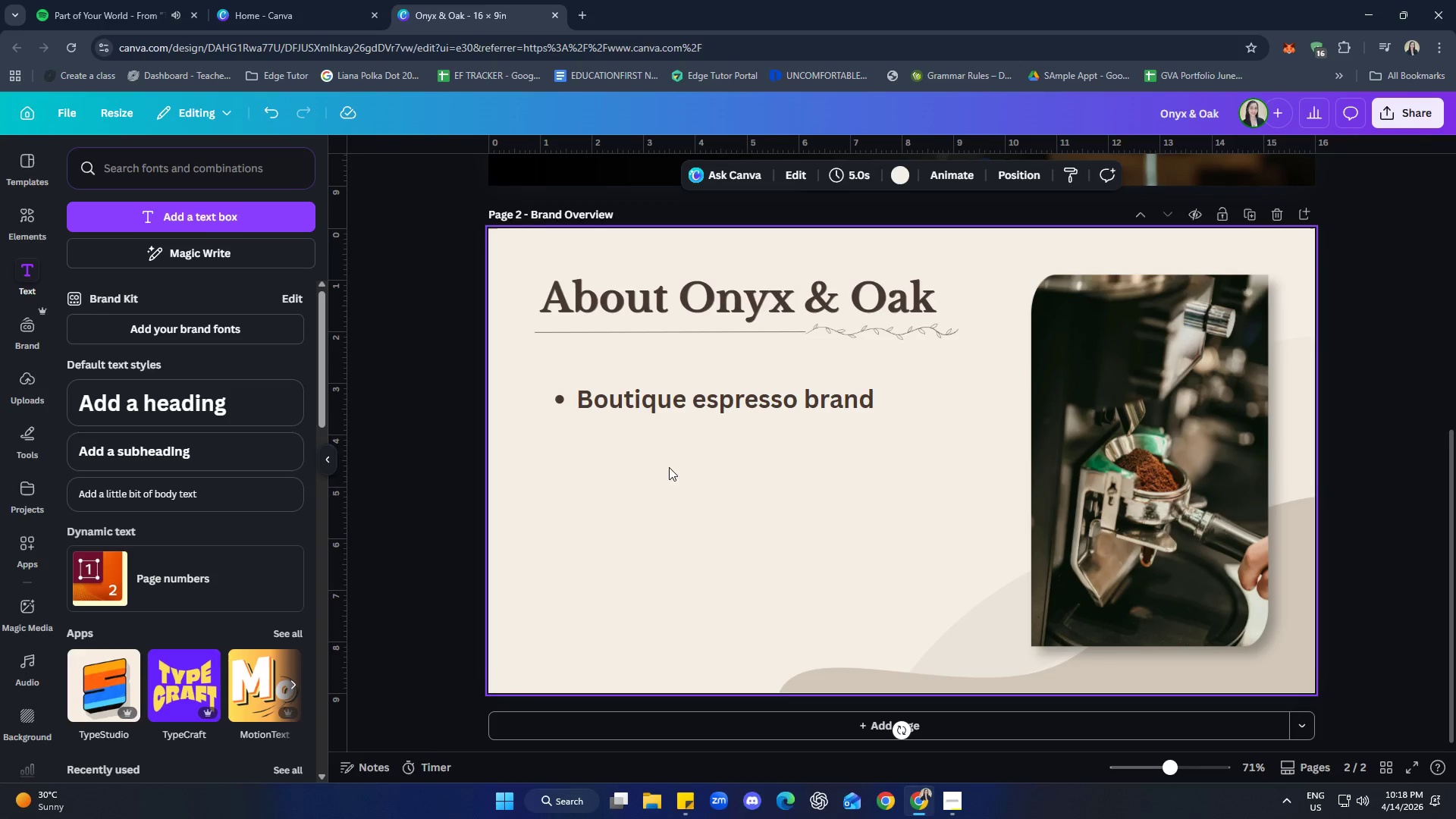 
left_click([678, 394])
 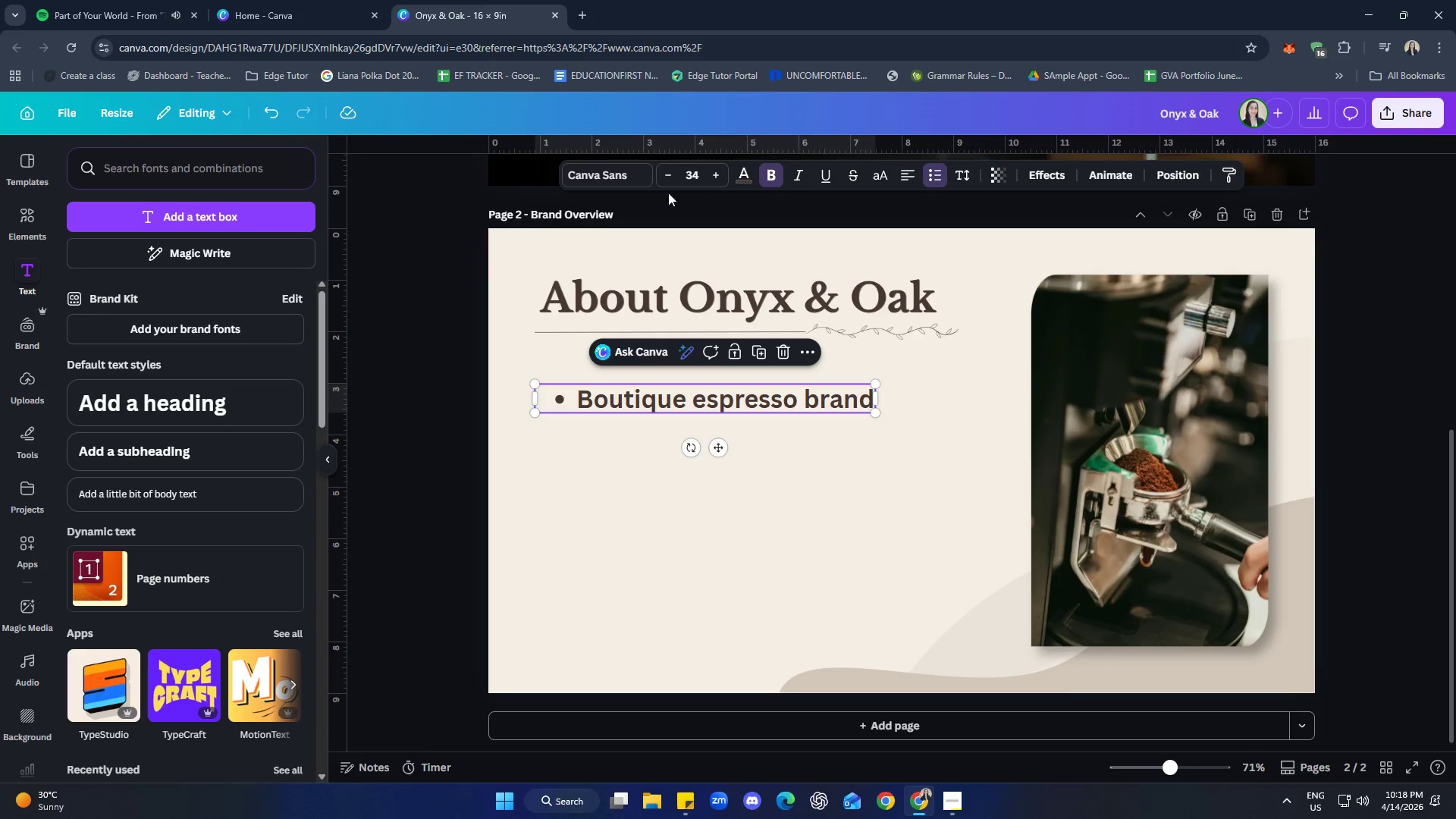 
left_click([607, 184])
 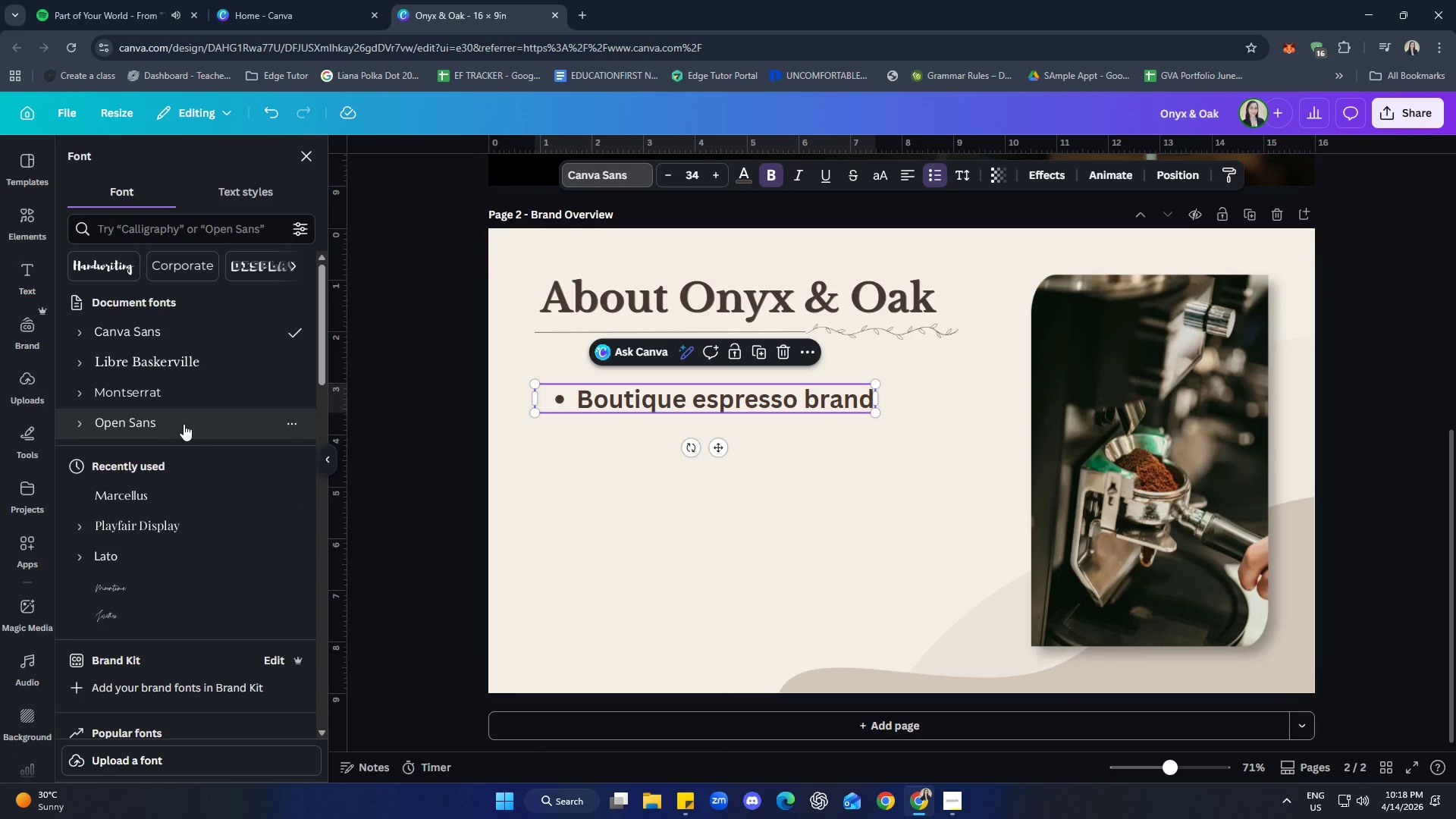 
left_click([182, 420])
 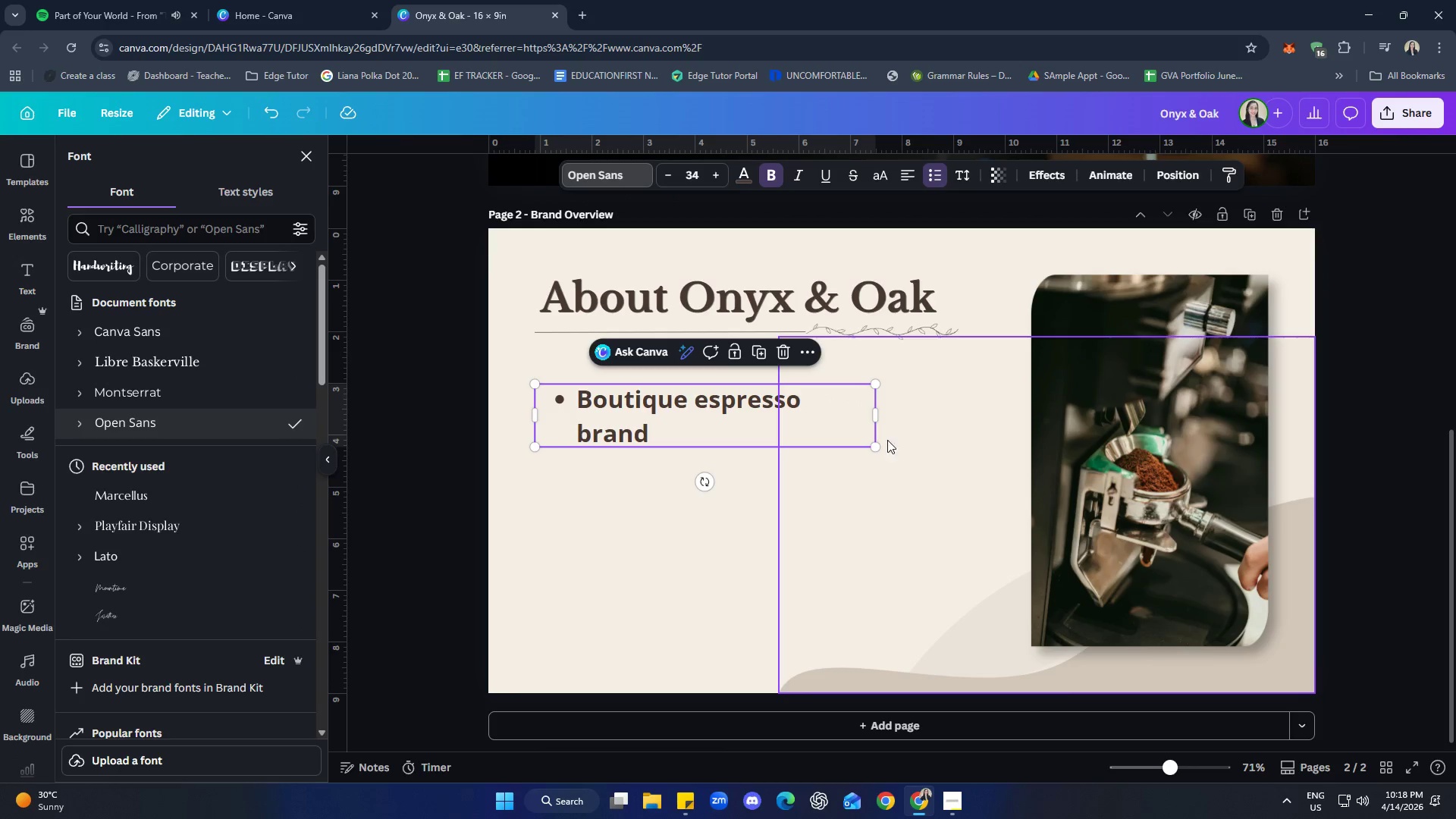 
left_click_drag(start_coordinate=[880, 421], to_coordinate=[888, 417])
 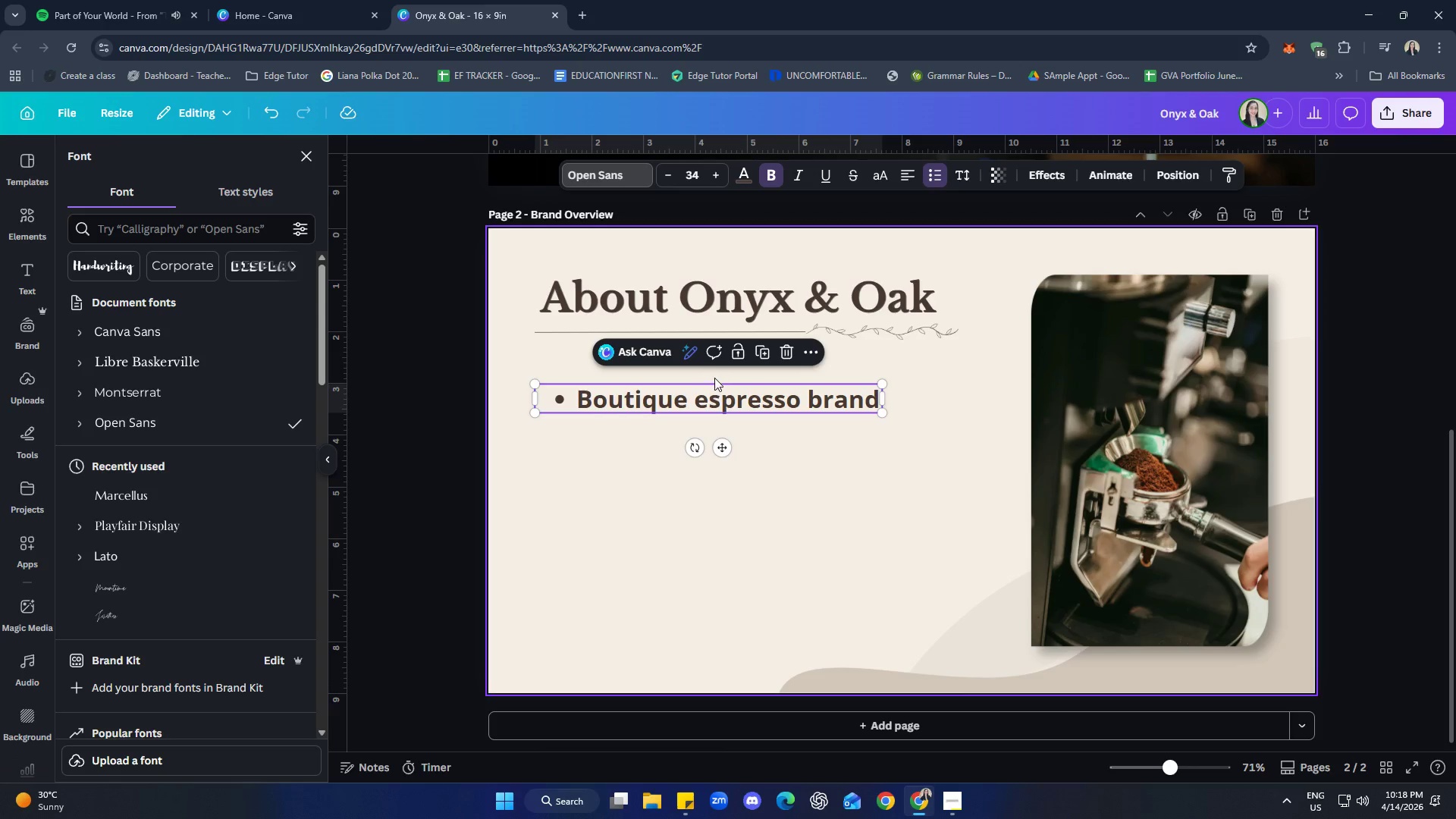 
left_click([774, 177])
 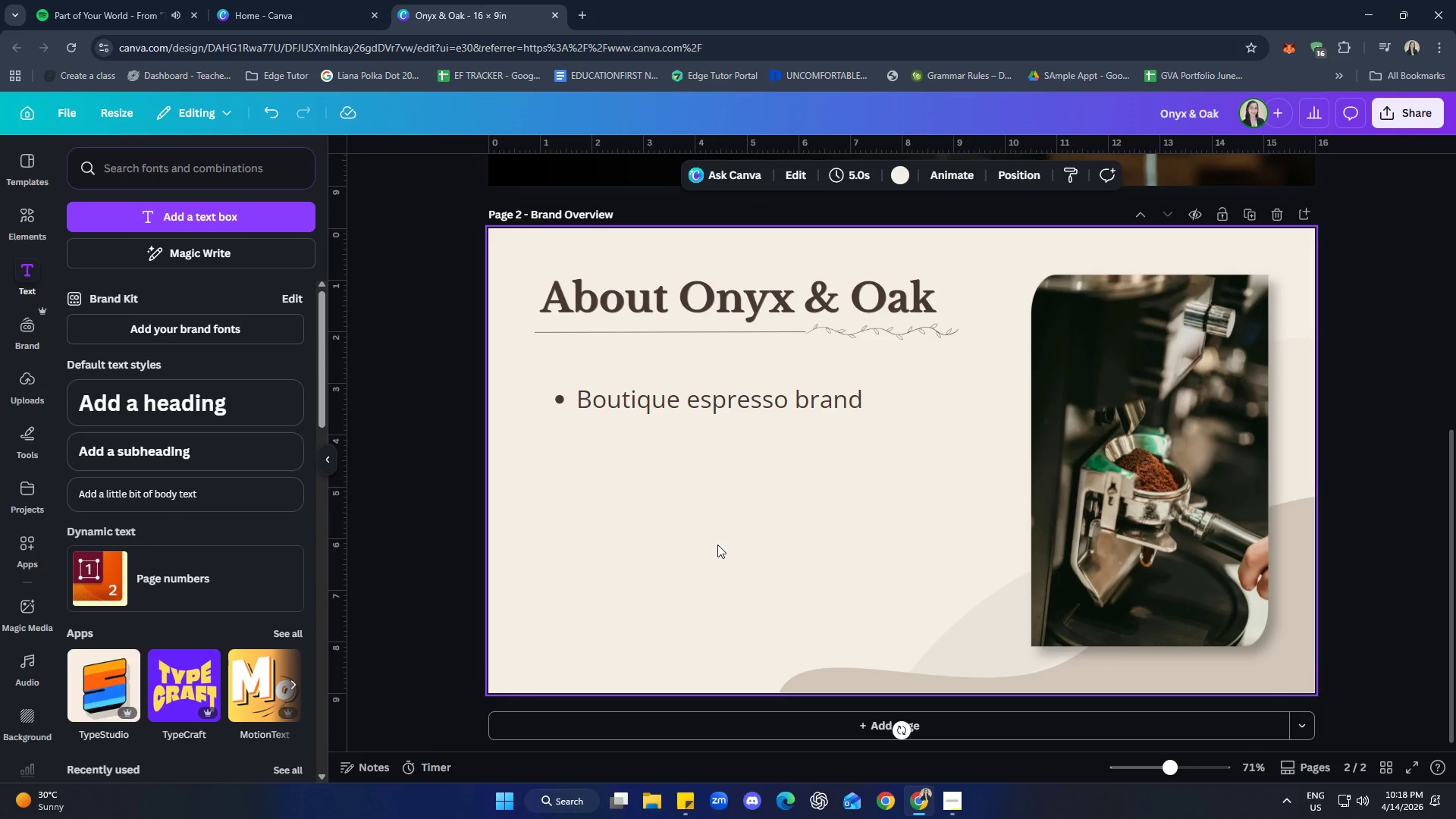 
left_click([685, 410])
 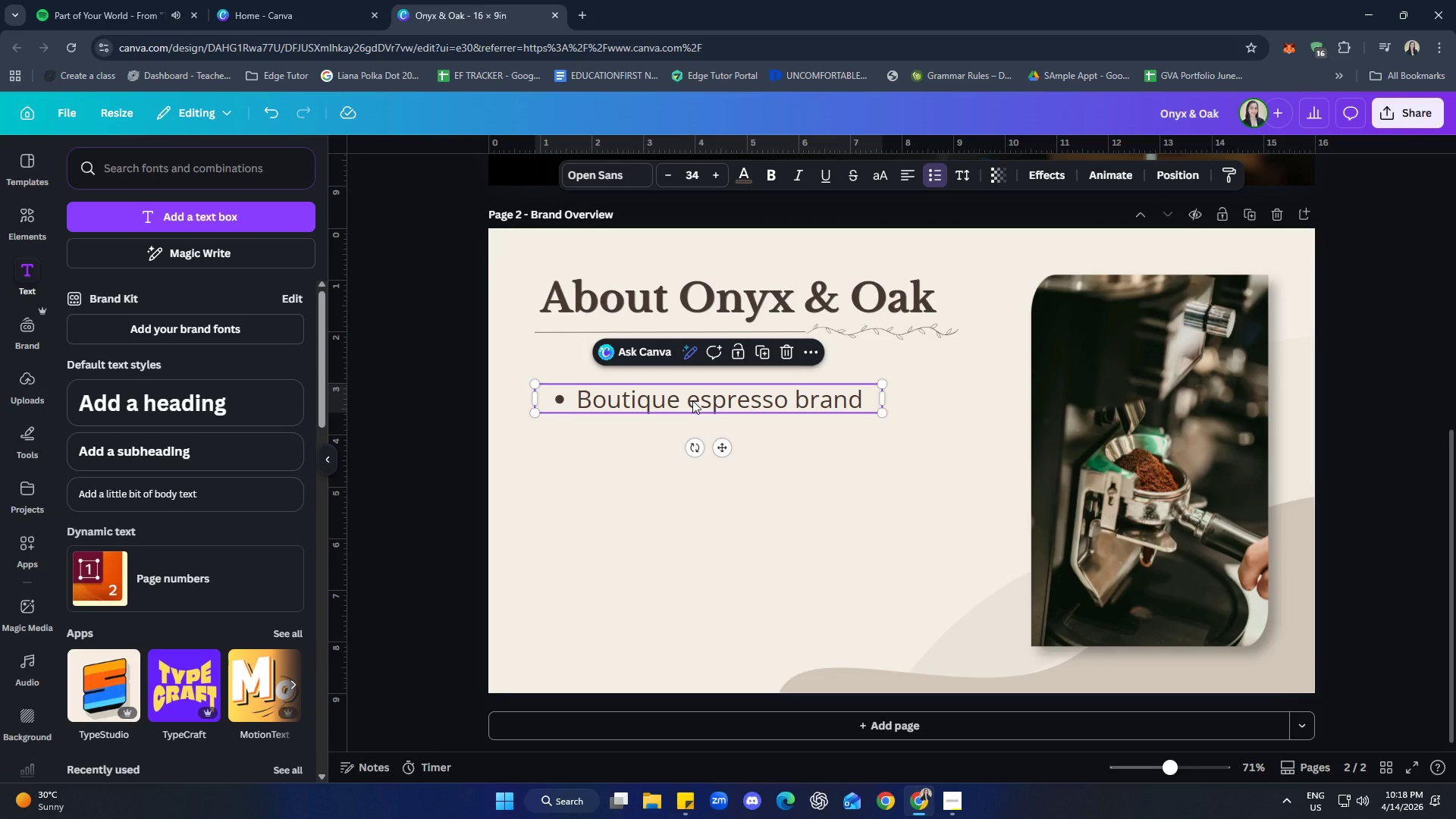 
left_click_drag(start_coordinate=[692, 400], to_coordinate=[695, 391])
 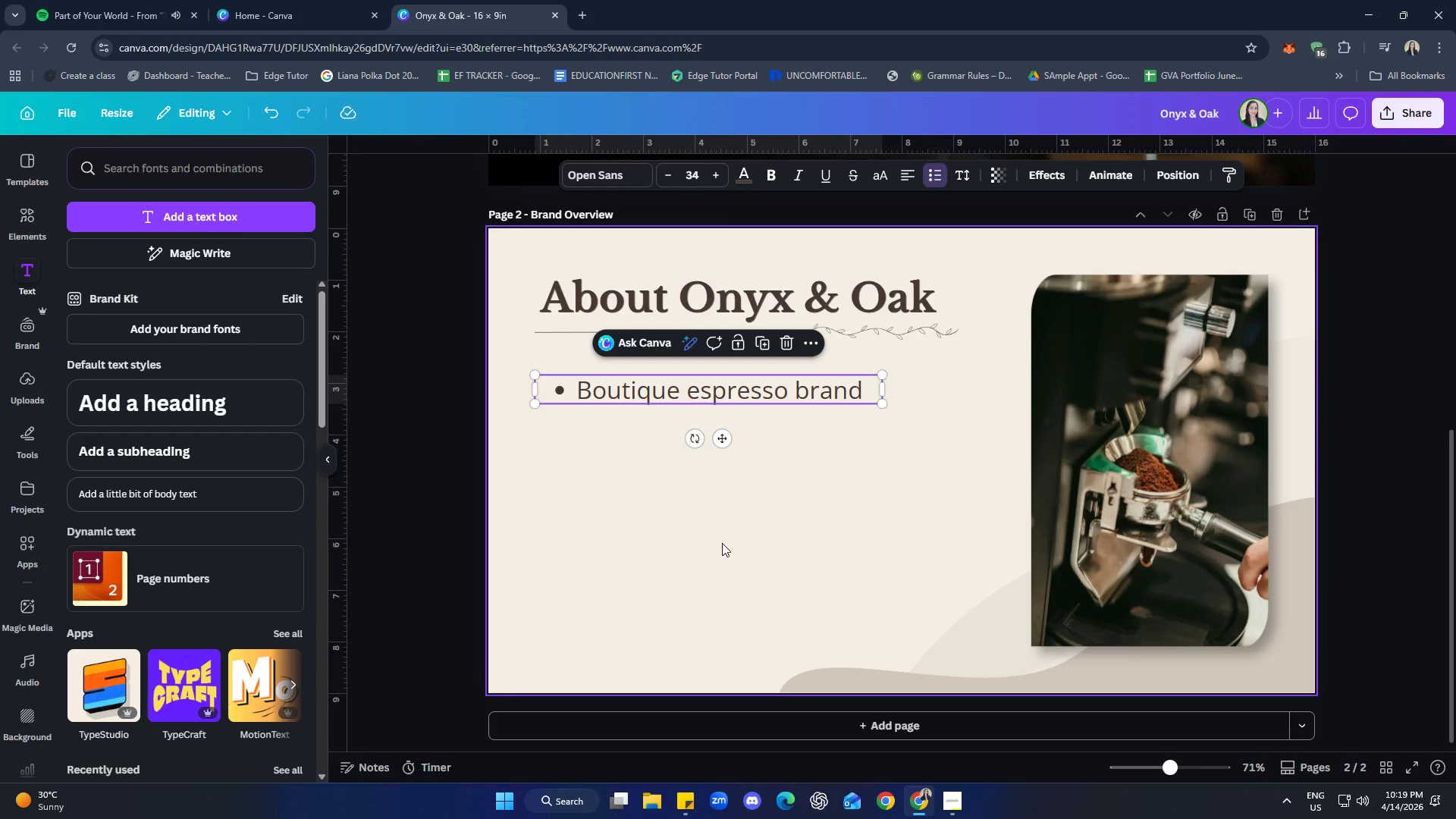 
left_click([679, 512])
 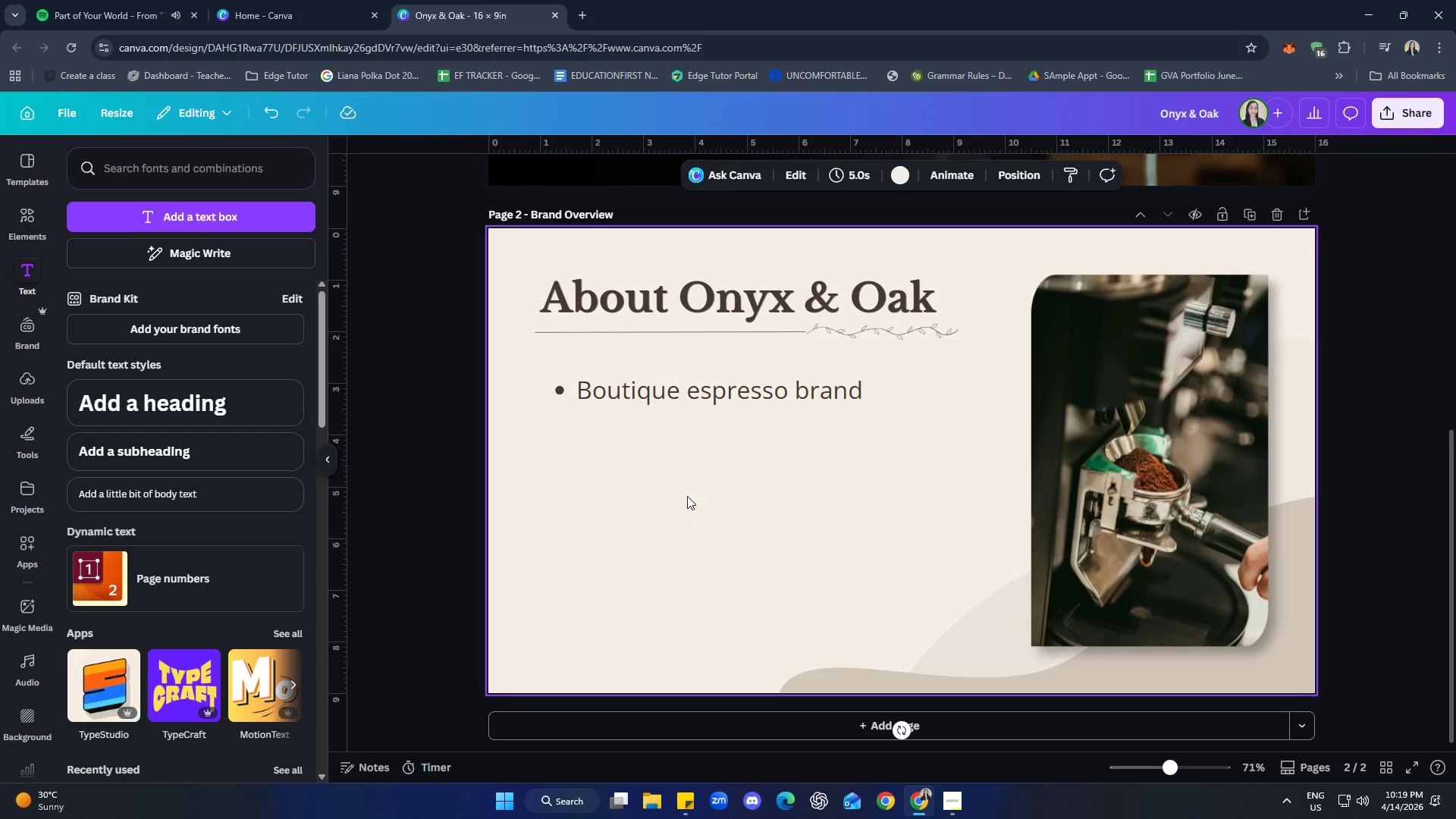 
left_click([691, 391])
 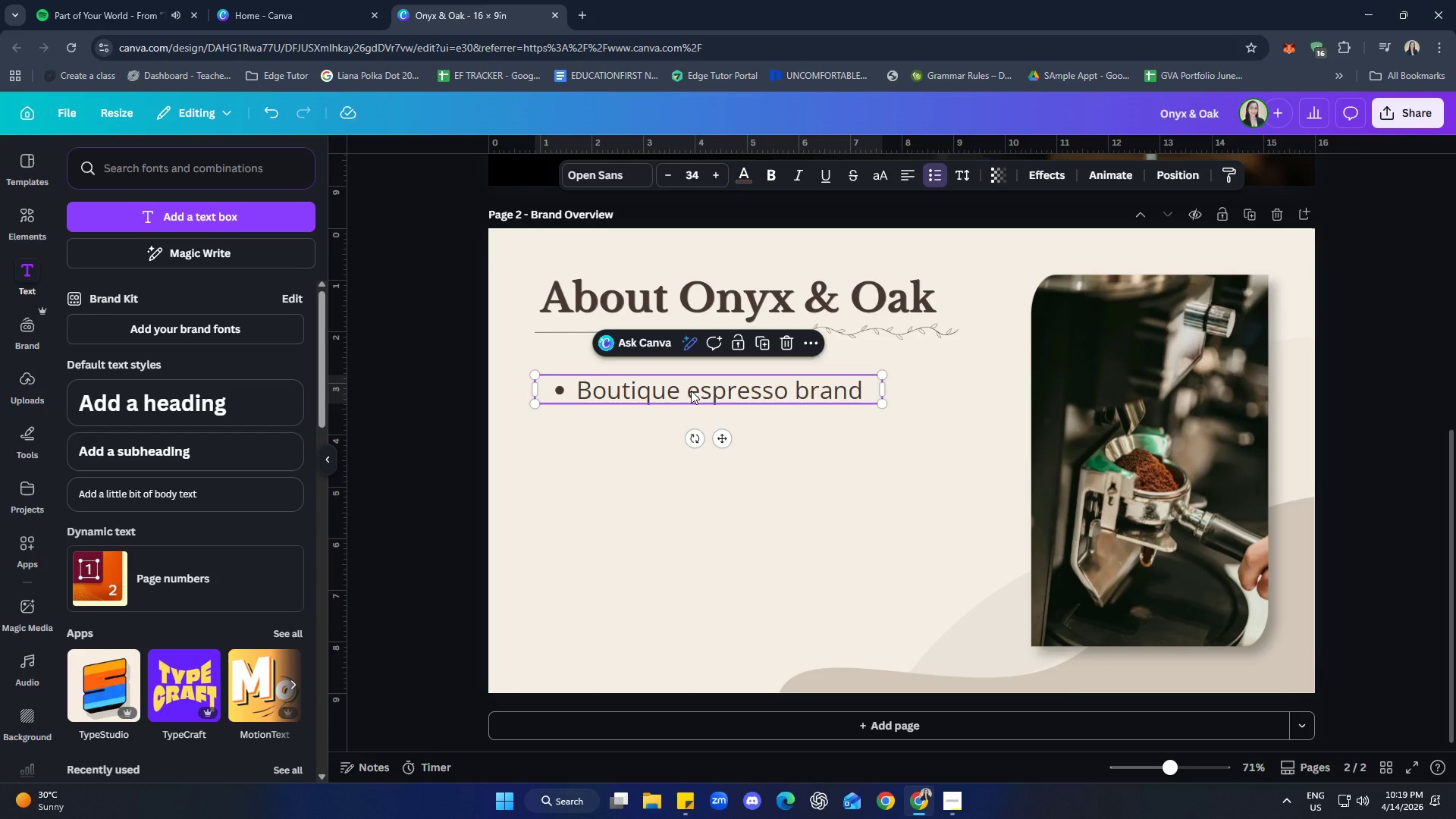 
key(Control+C)
 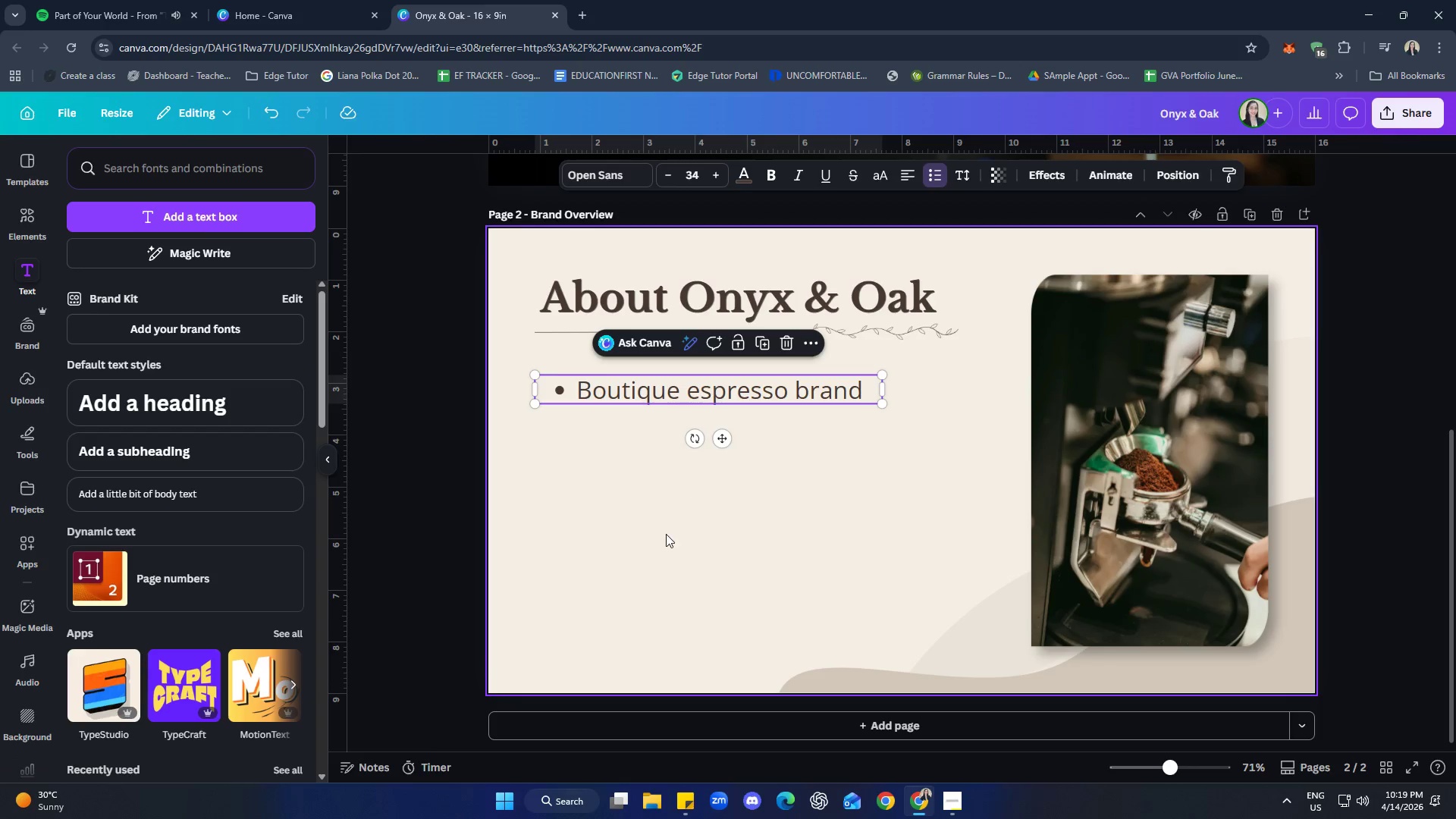 
left_click([666, 534])
 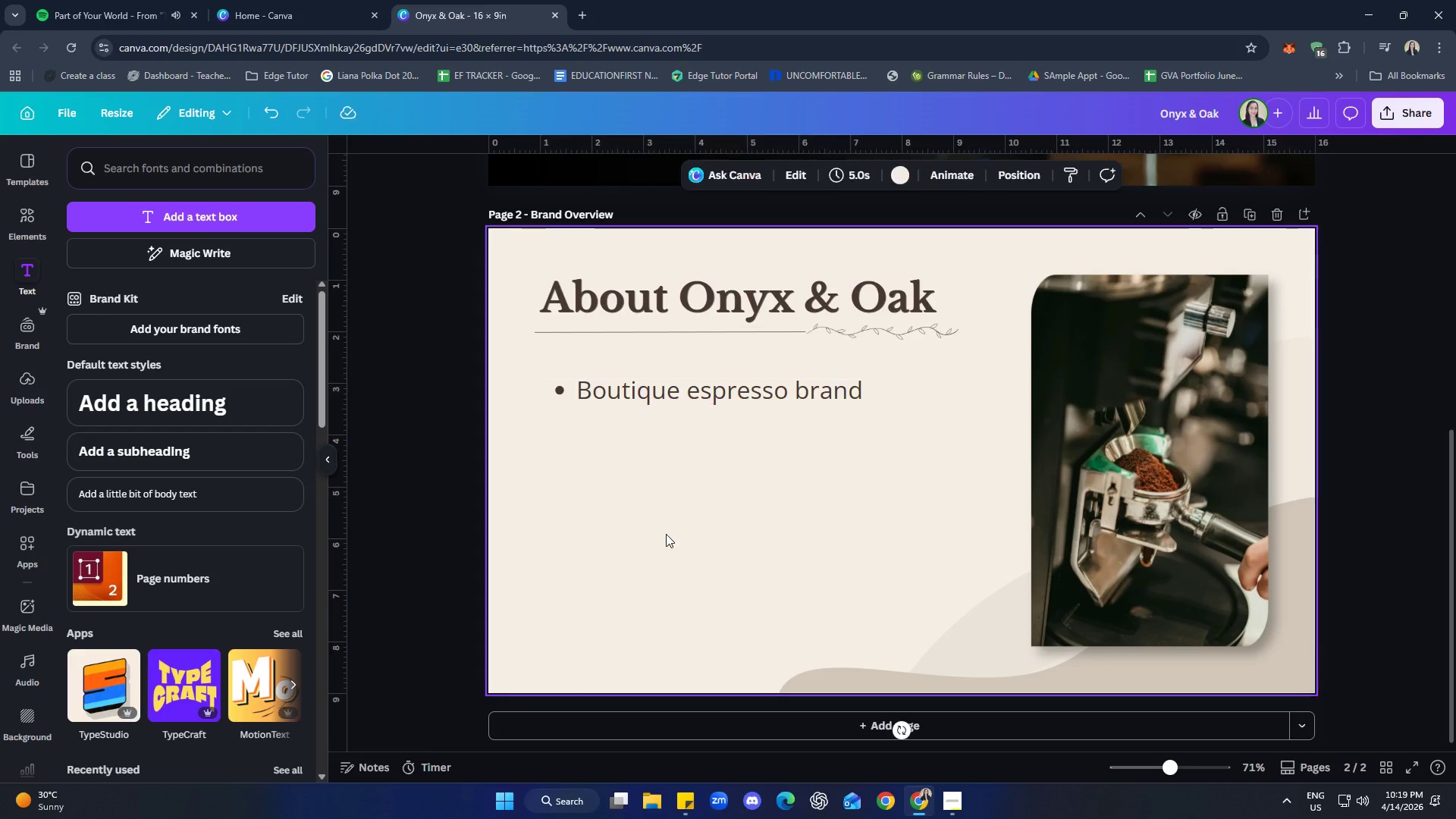 
key(Control+ControlLeft)
 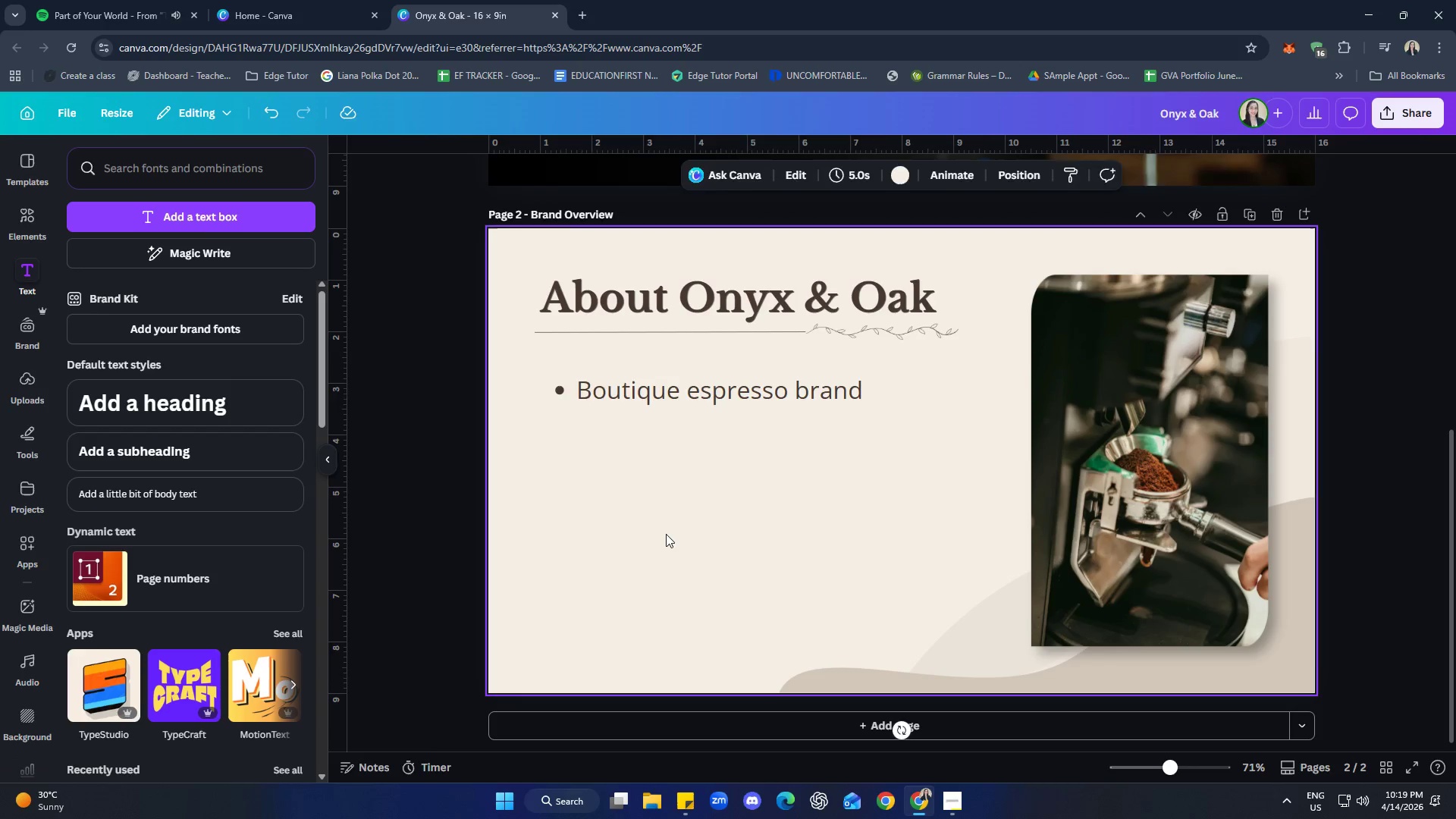 
key(Control+V)
 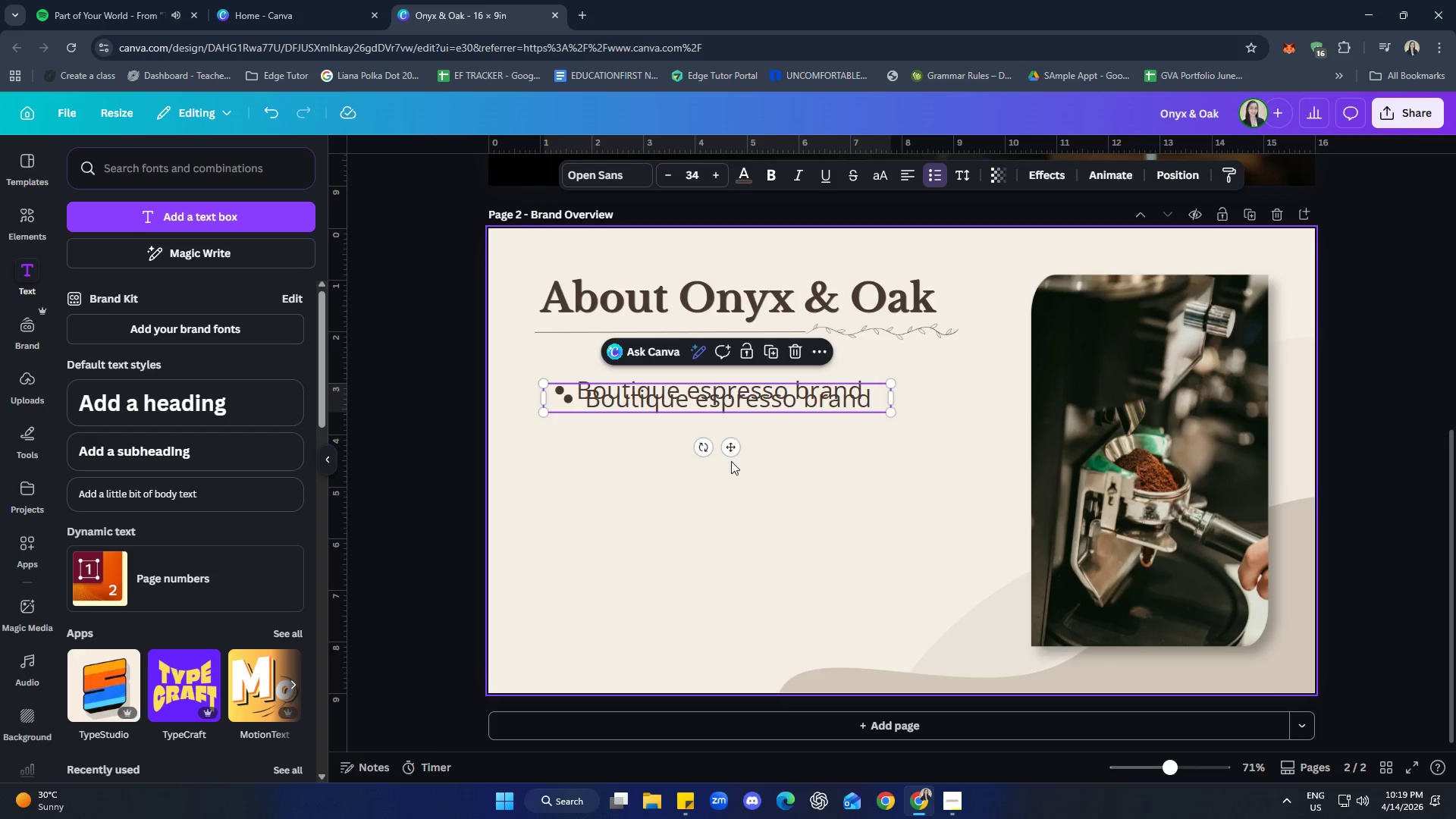 
left_click_drag(start_coordinate=[730, 451], to_coordinate=[723, 504])
 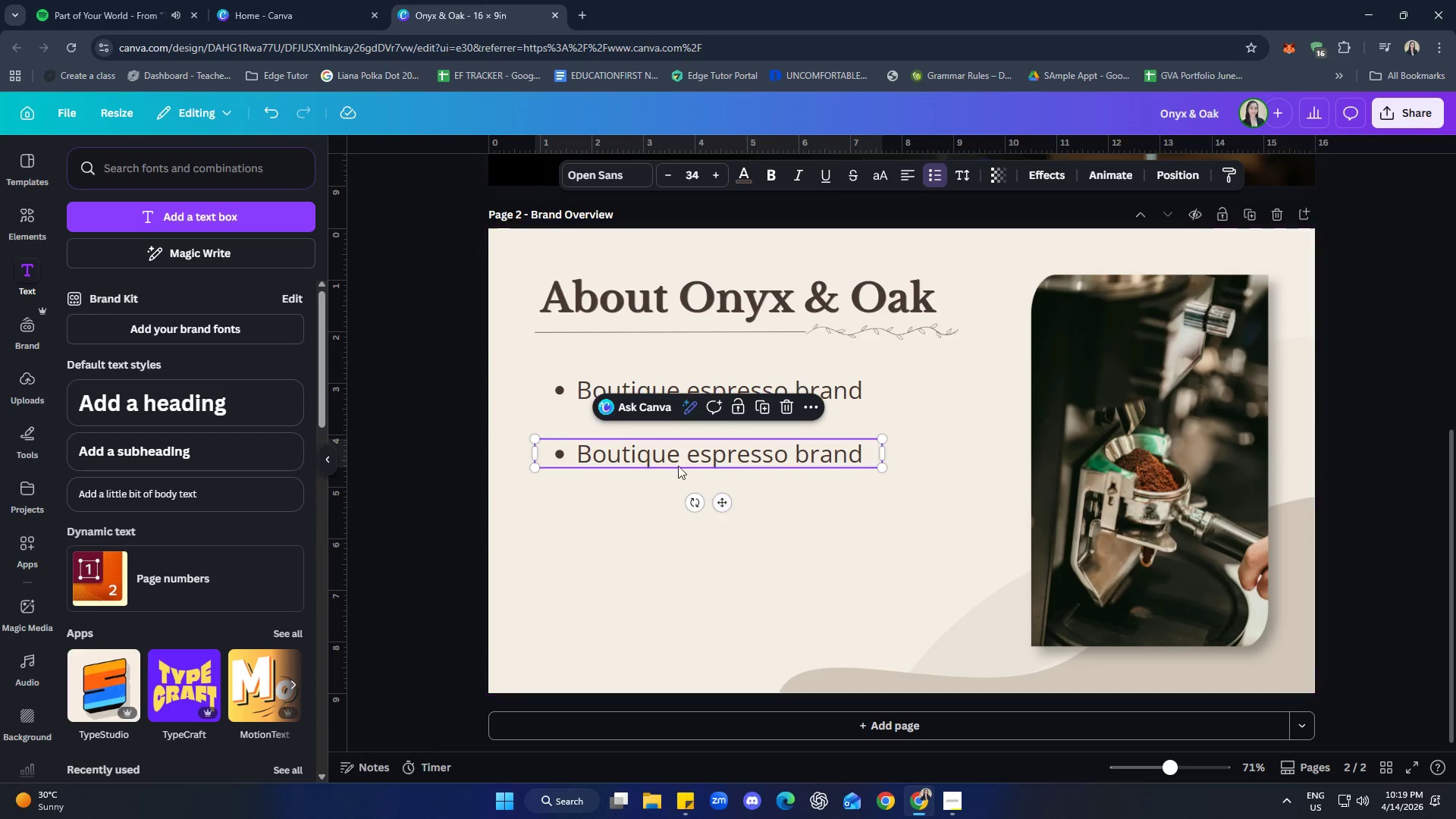 
left_click([677, 465])
 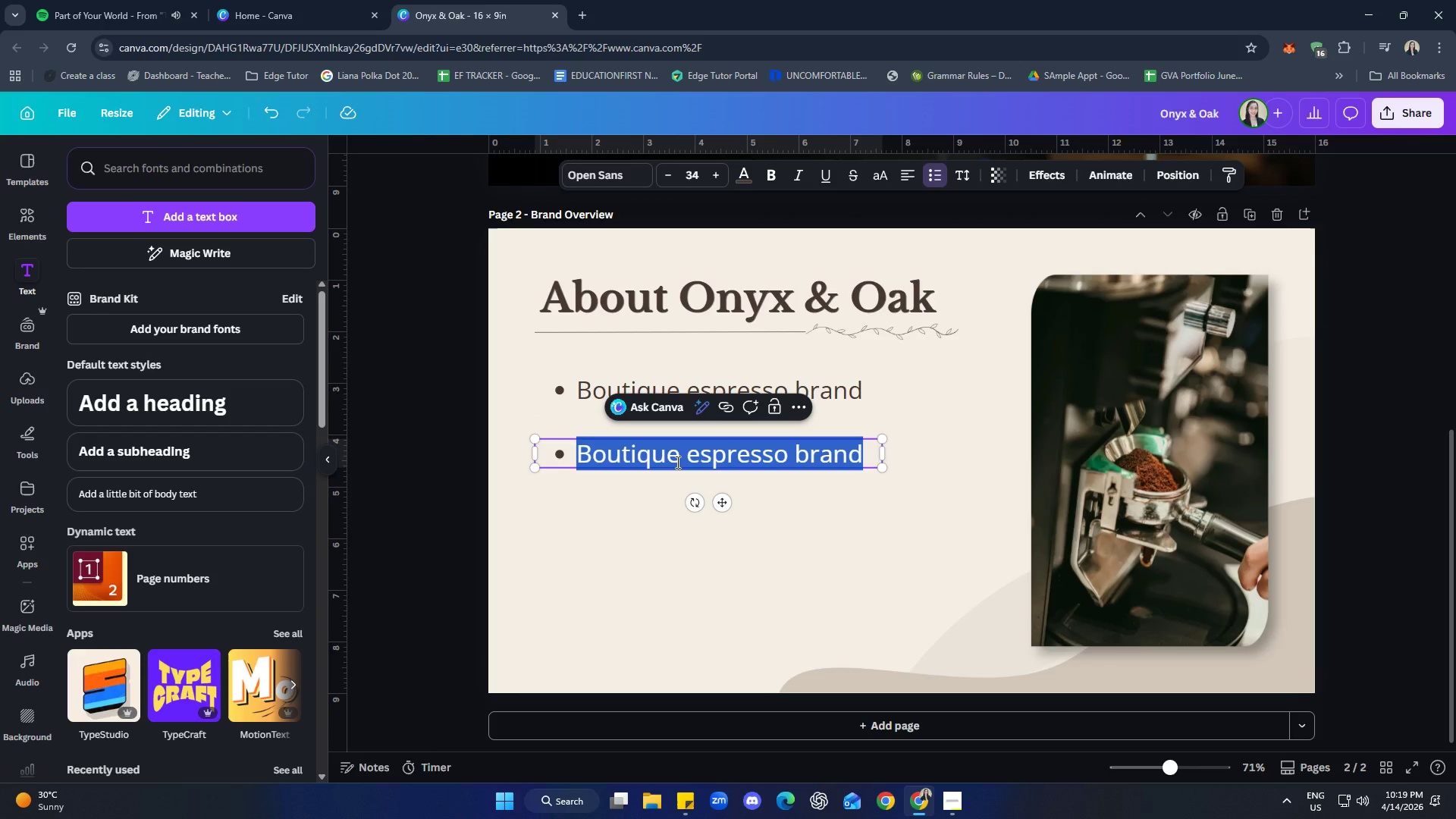 
type(Artisananl)
key(Backspace)
key(Backspace)
type(l roasting process)
 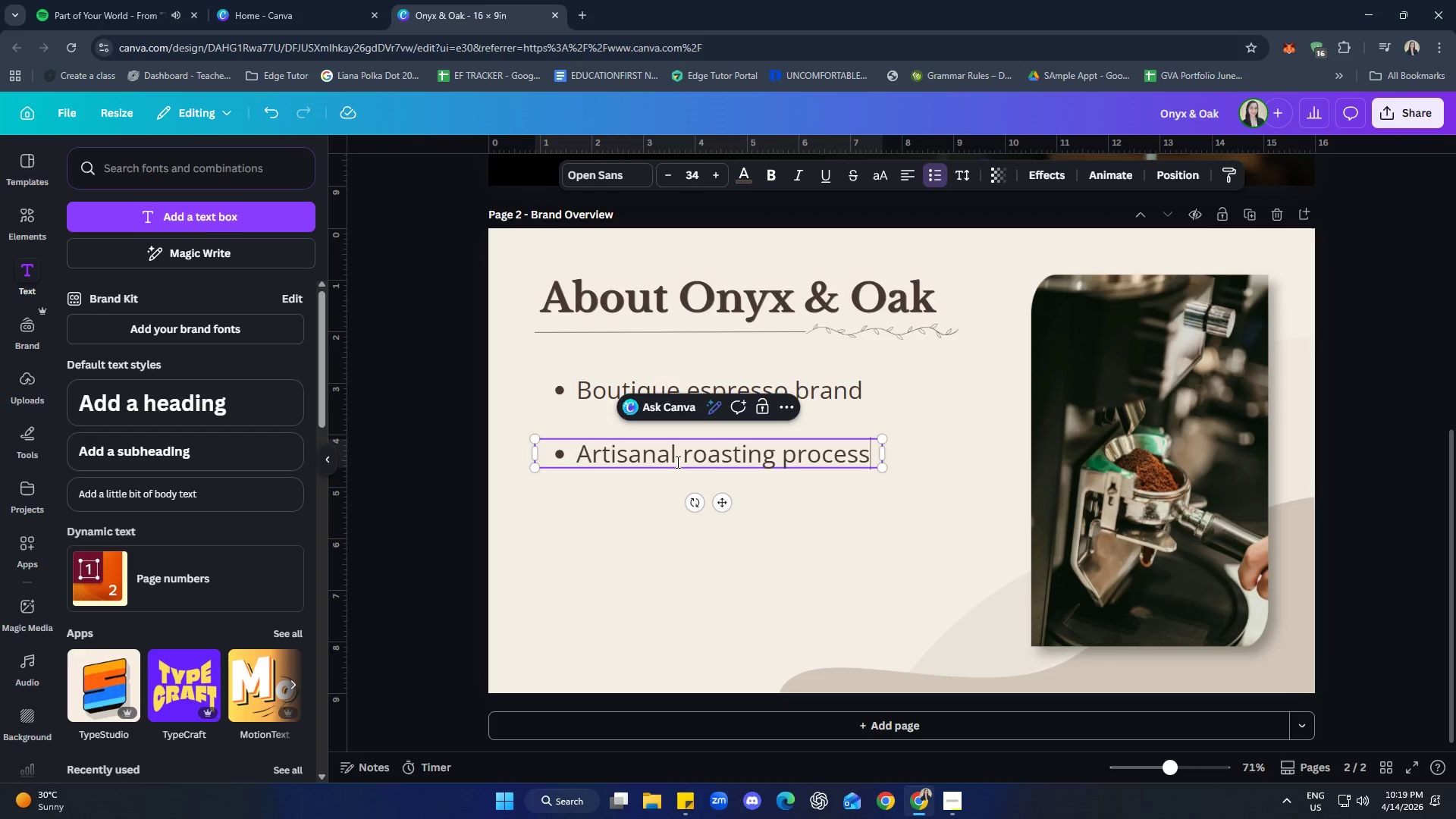 
left_click([769, 572])
 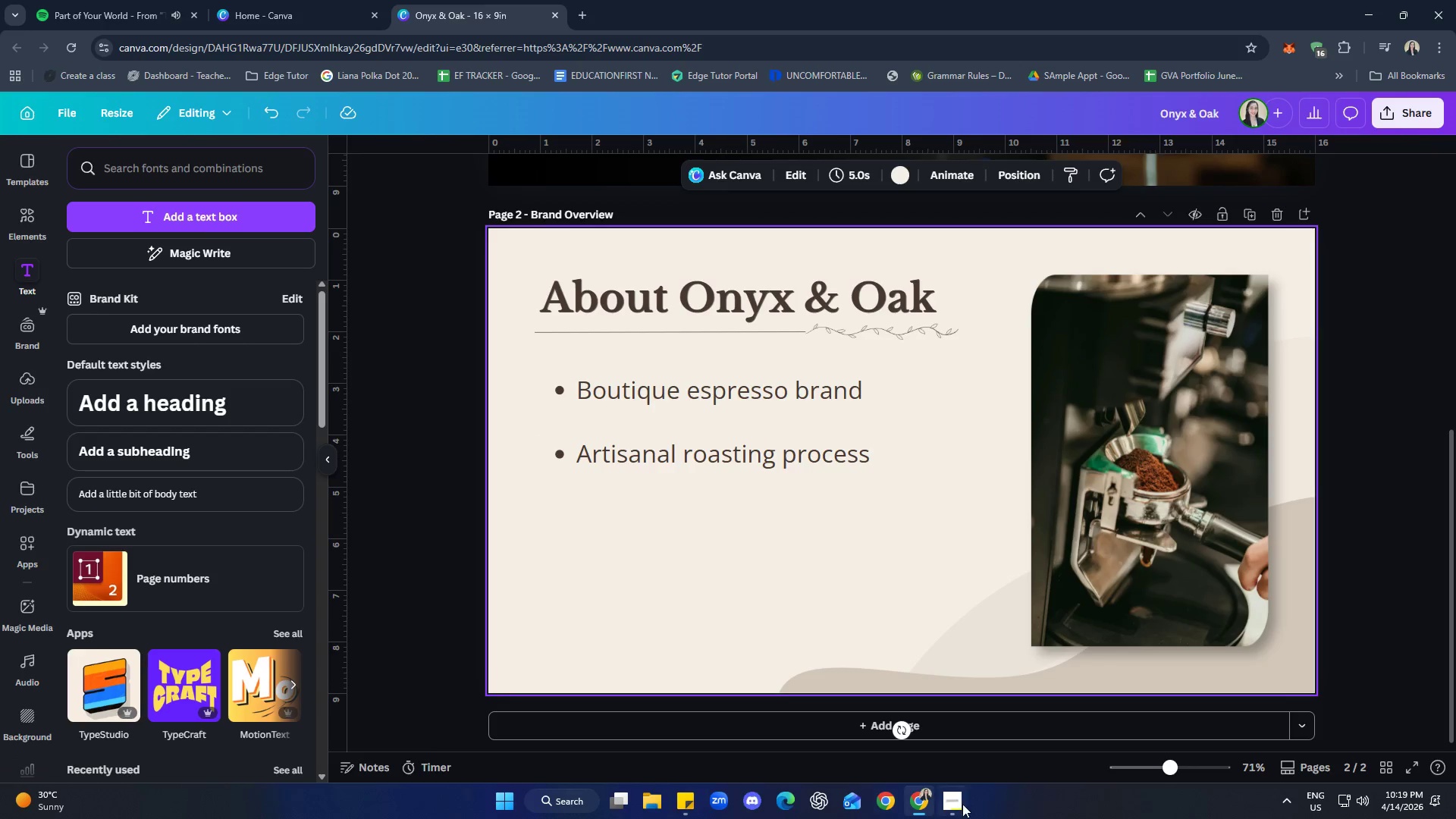 
left_click([956, 804])